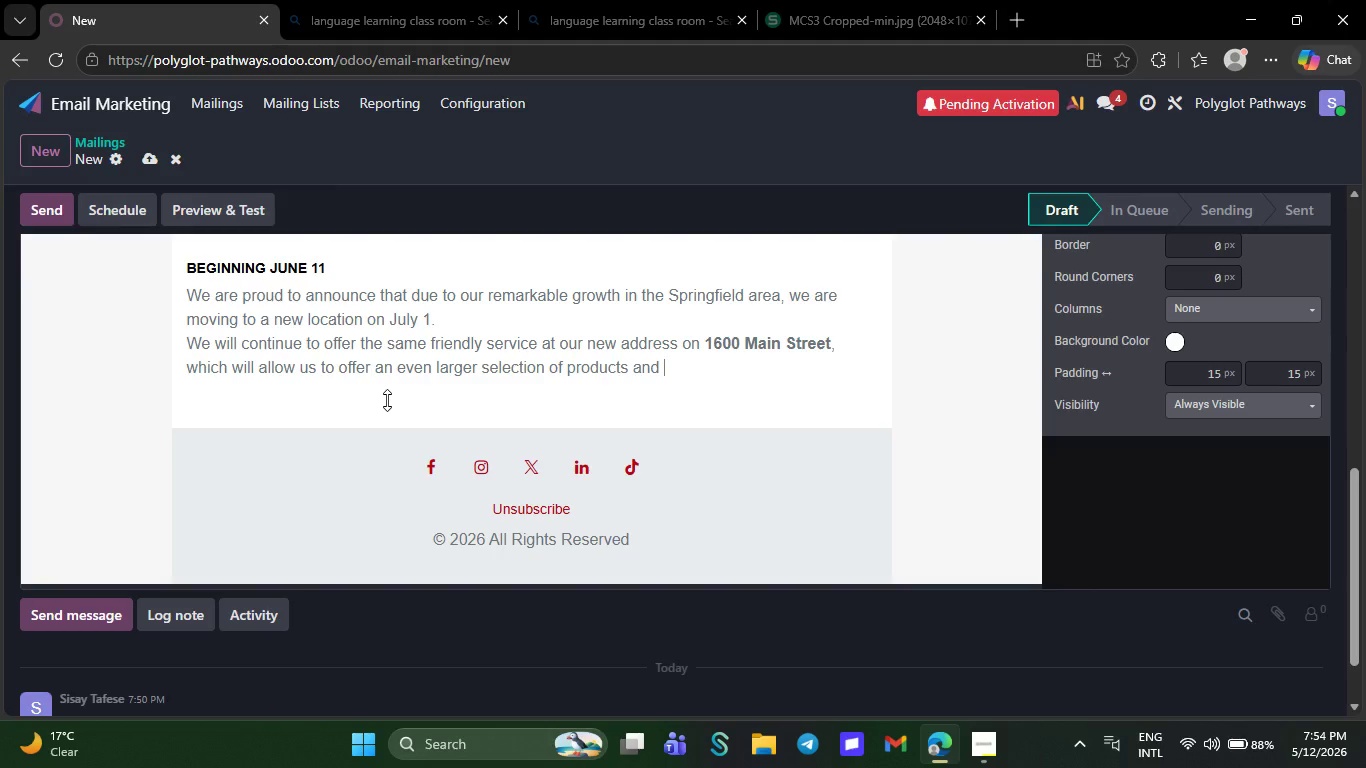 
key(Backspace)
 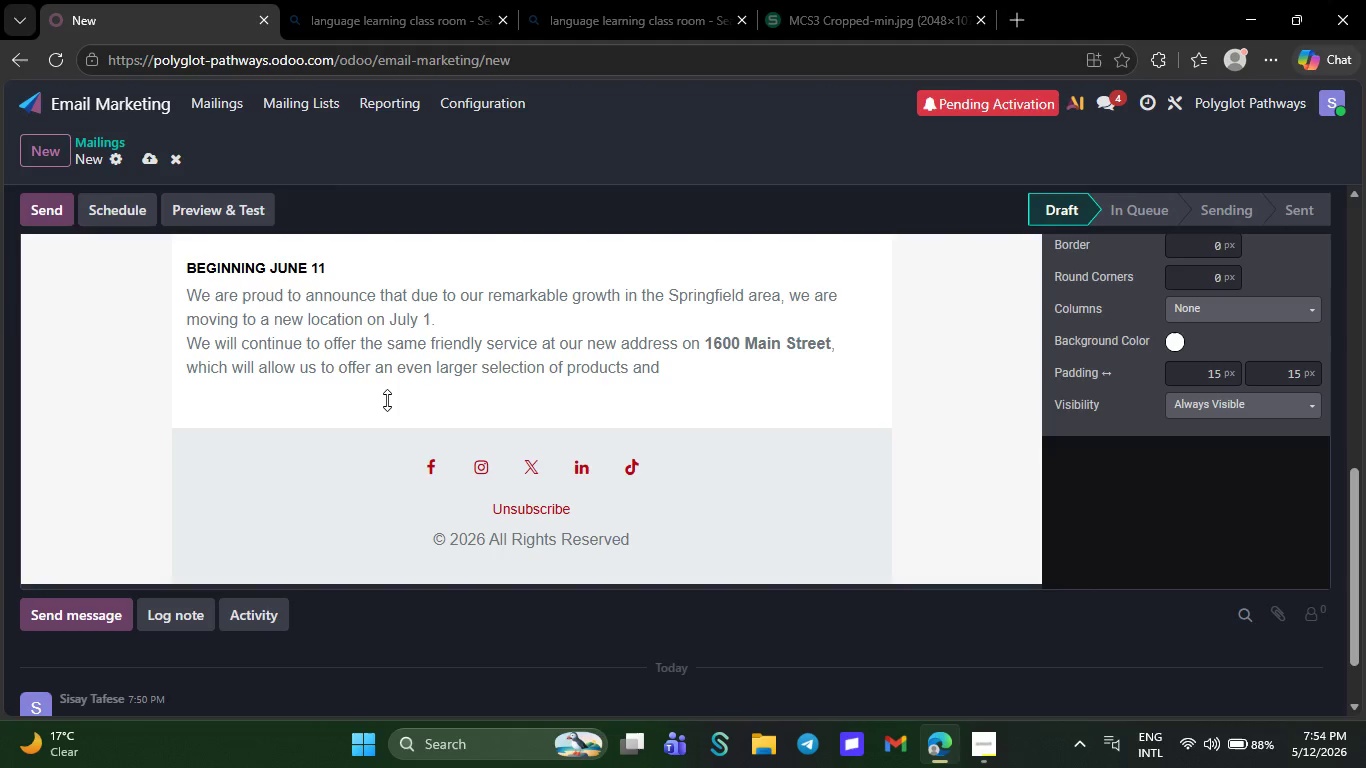 
wait(6.2)
 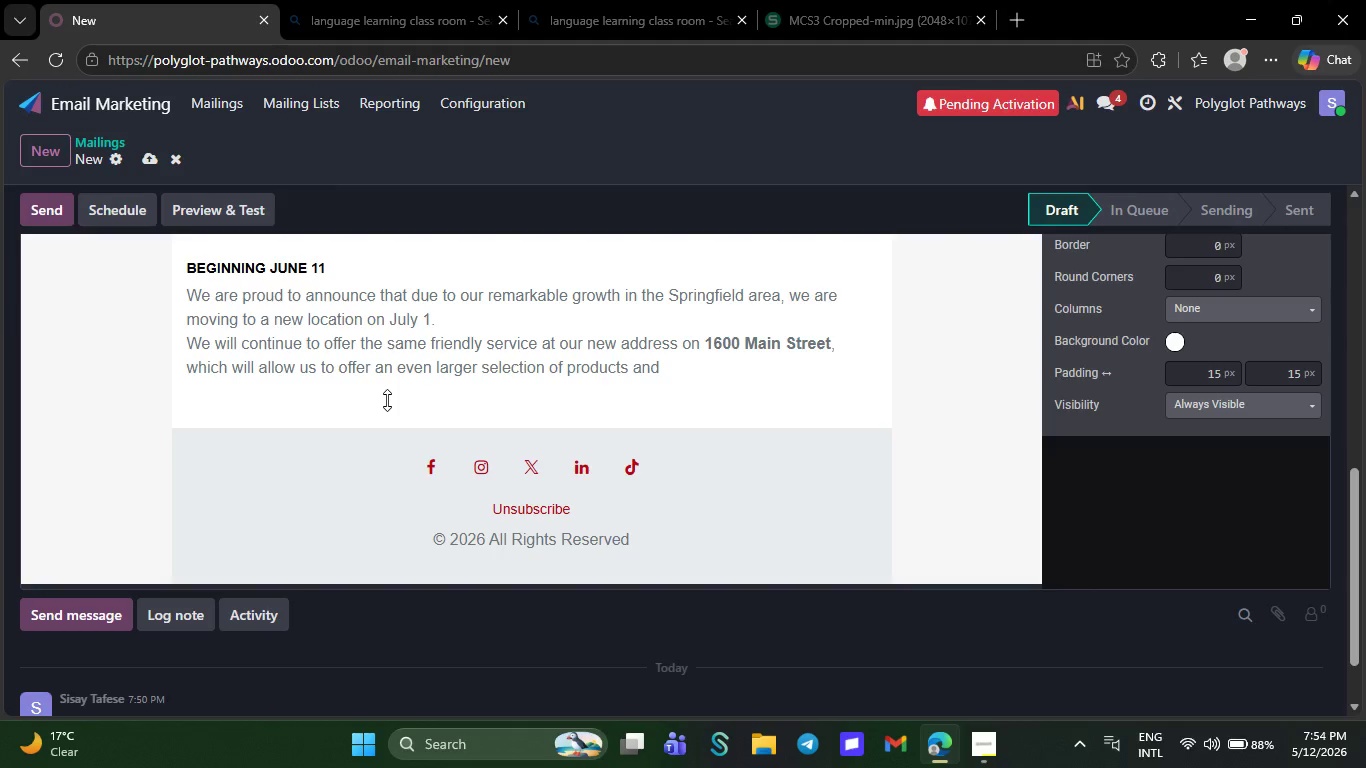 
key(Backspace)
 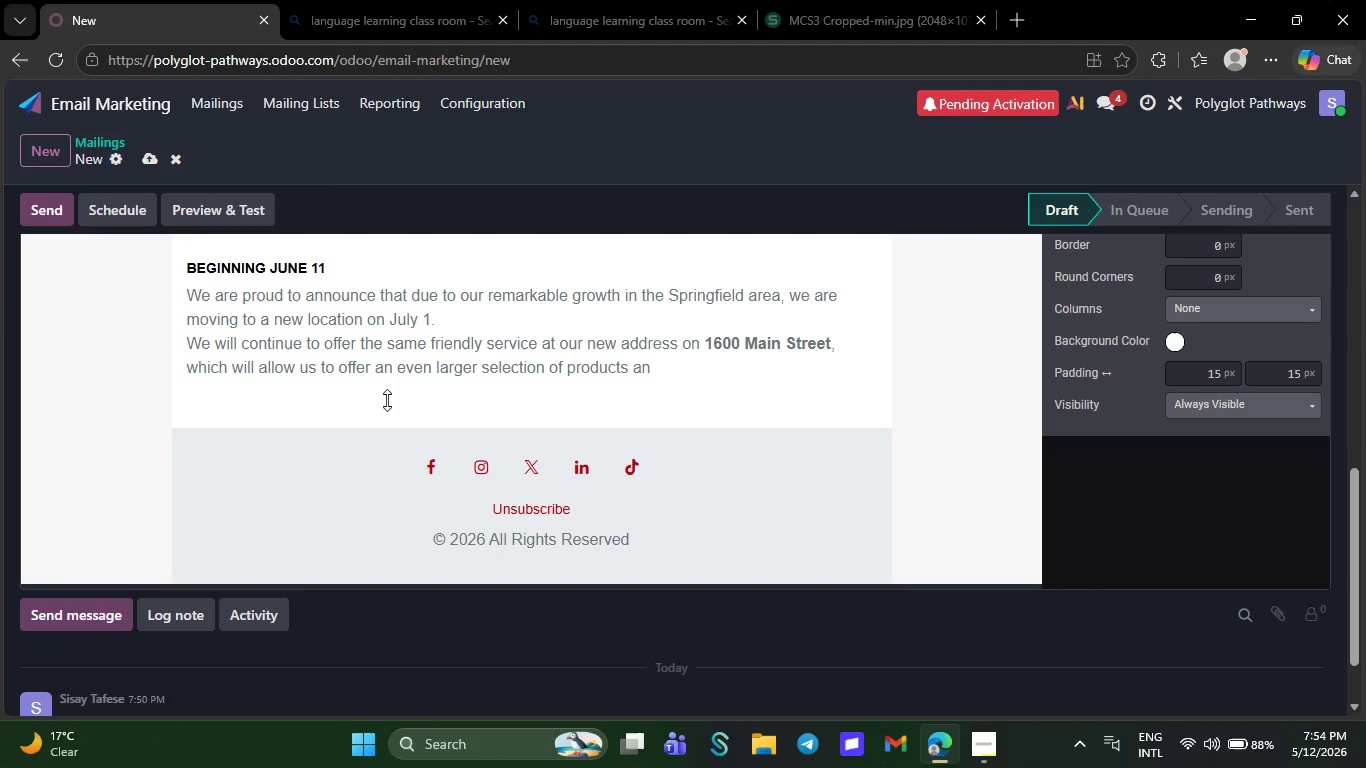 
key(Backspace)
 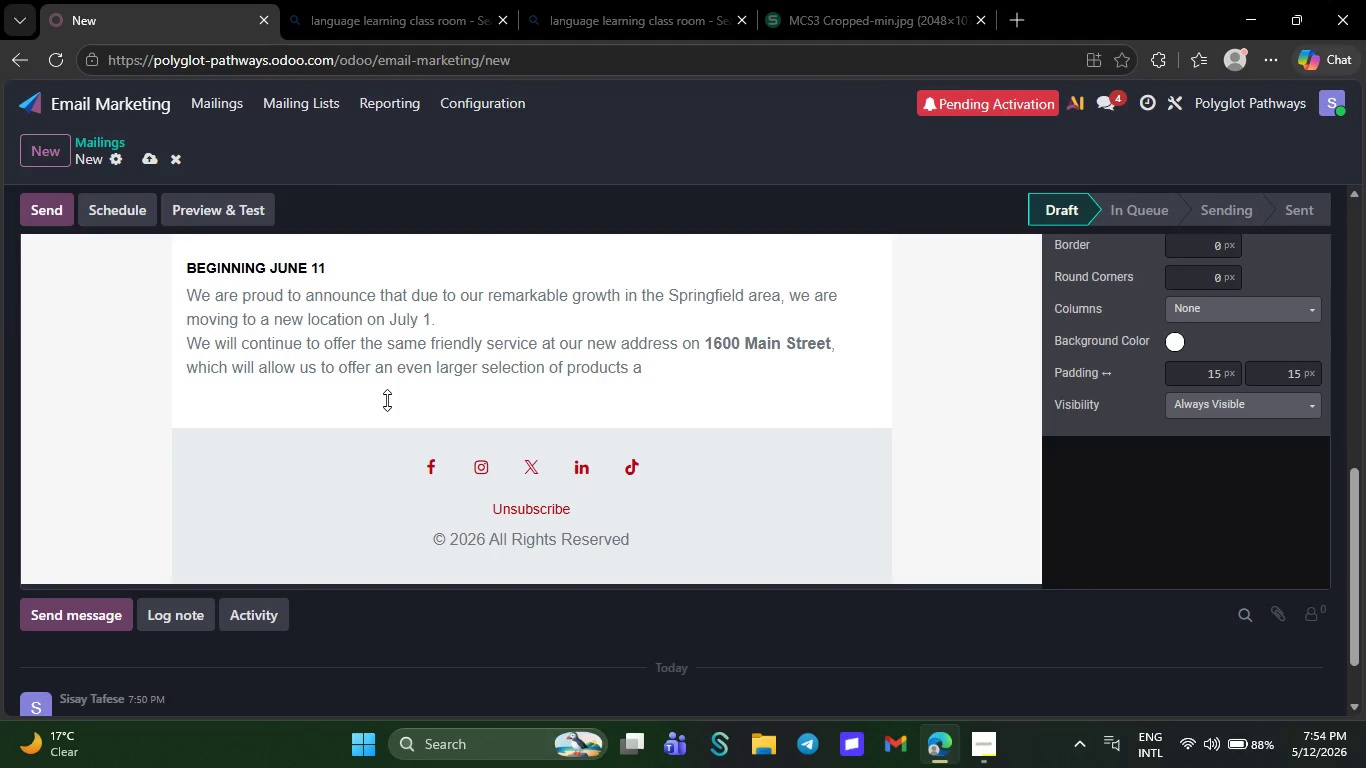 
key(Backspace)
 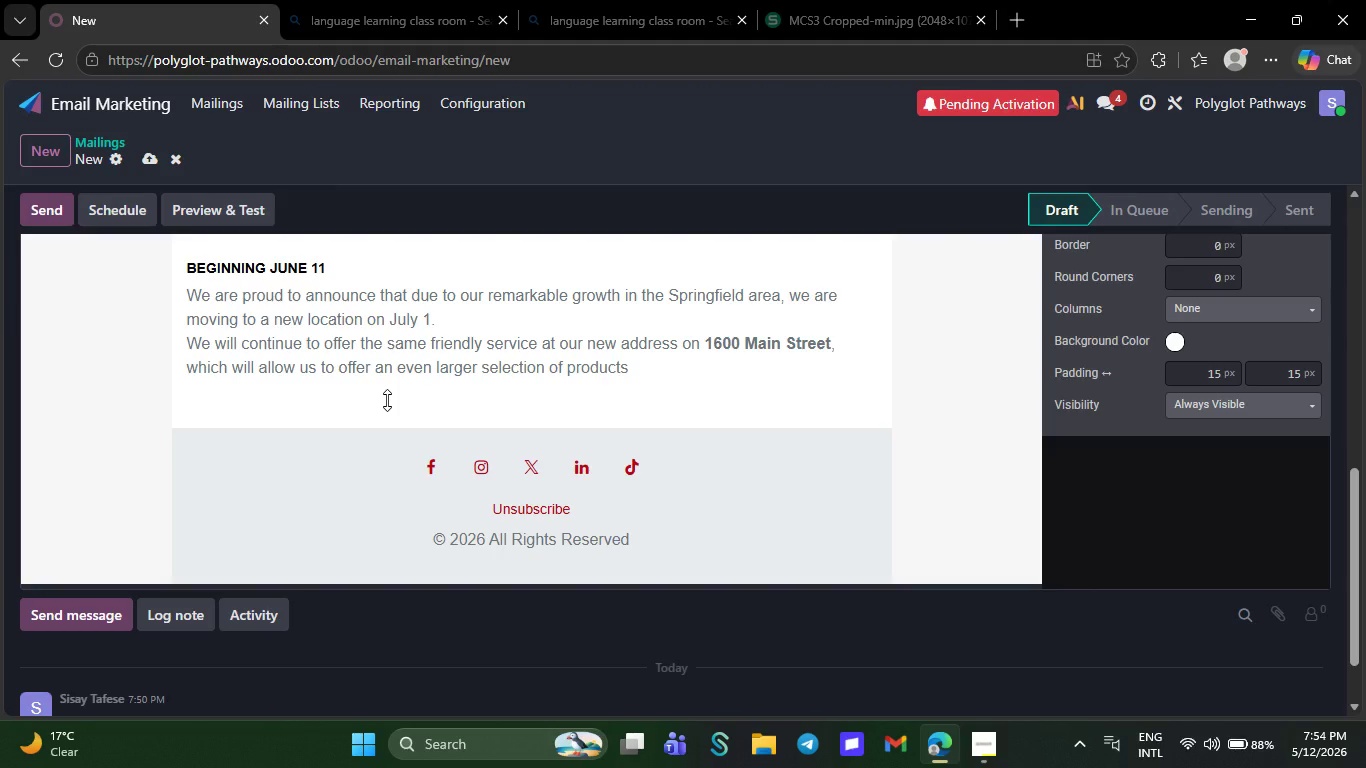 
wait(6.55)
 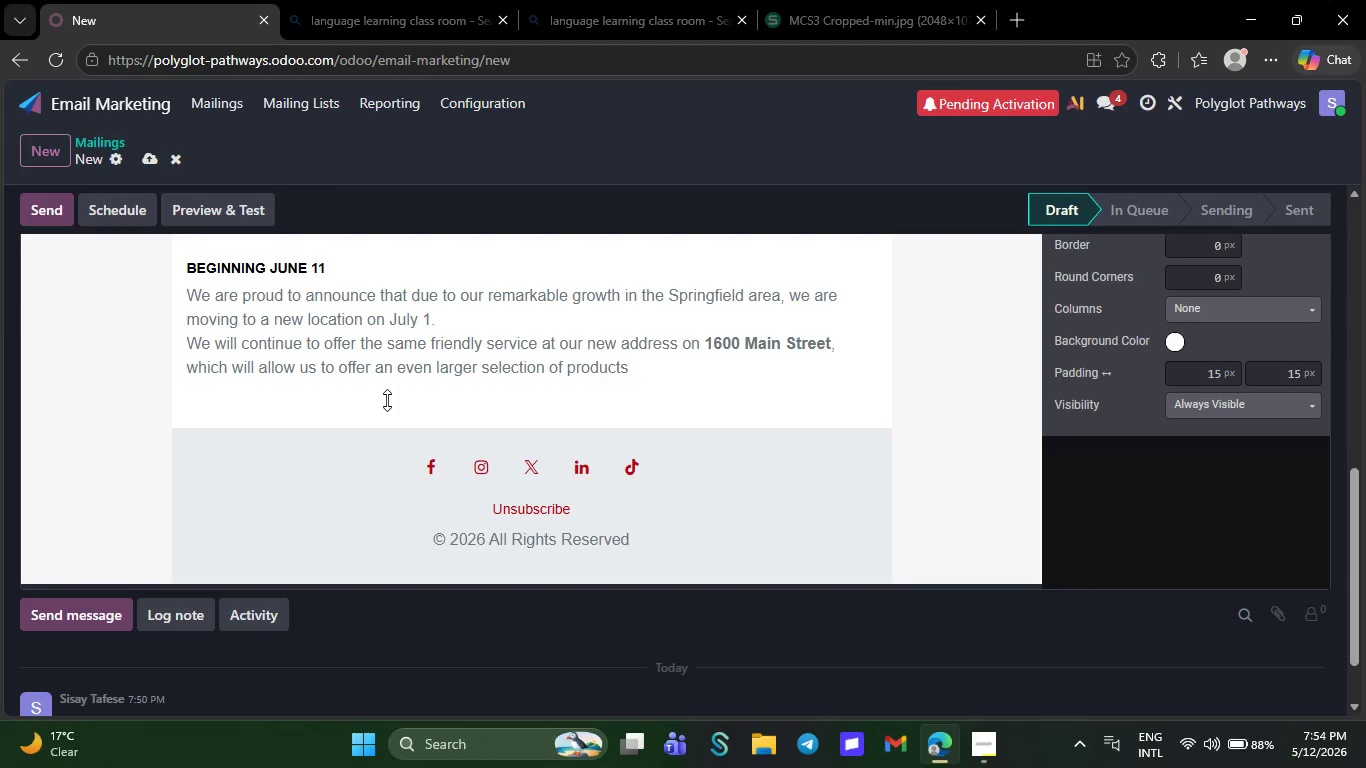 
key(Backspace)
 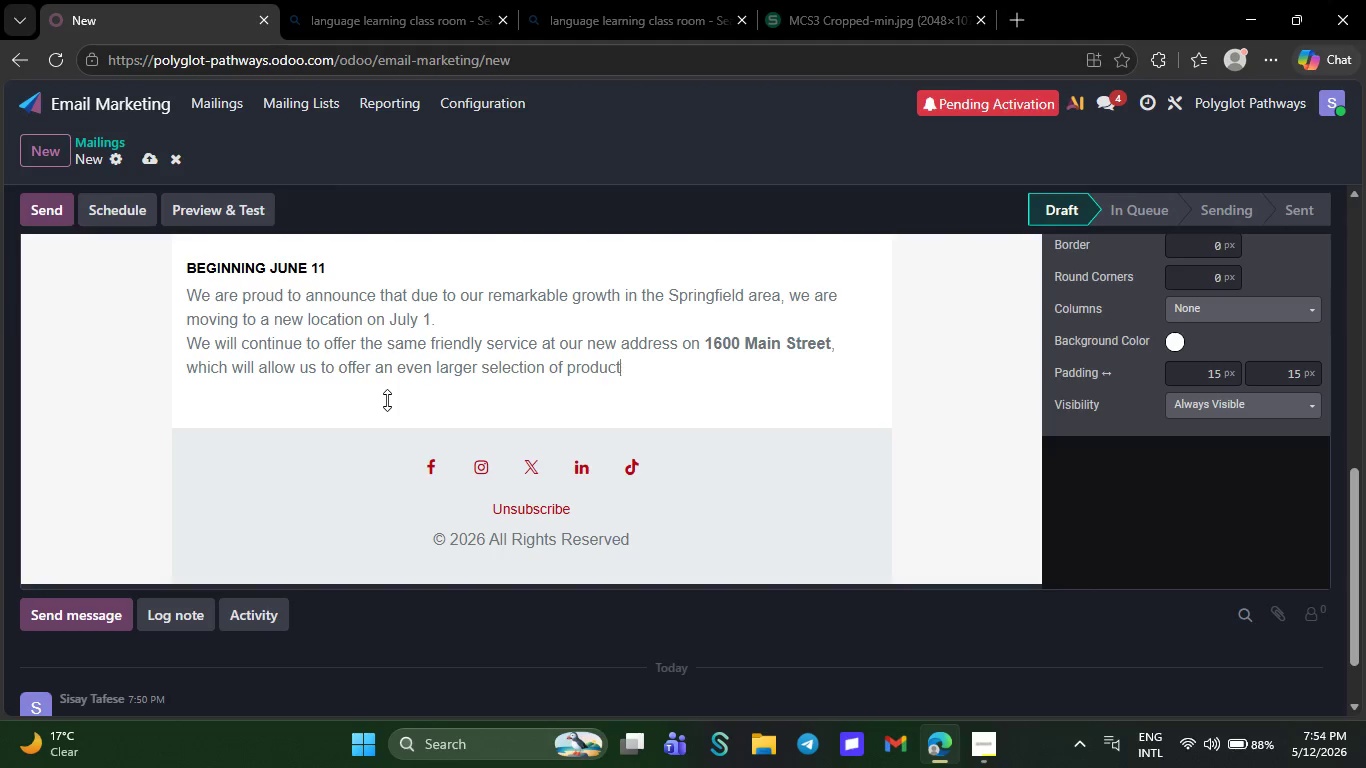 
key(Backspace)
 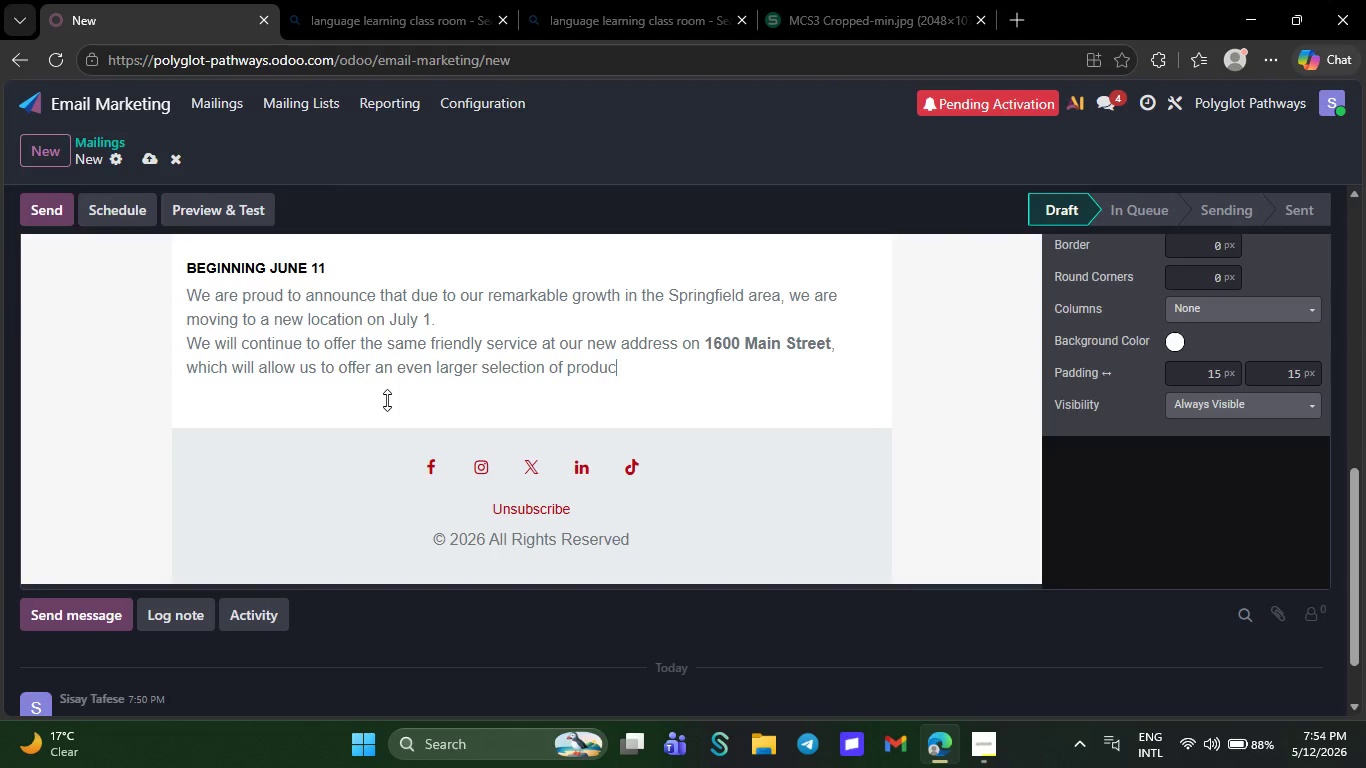 
key(Backspace)
 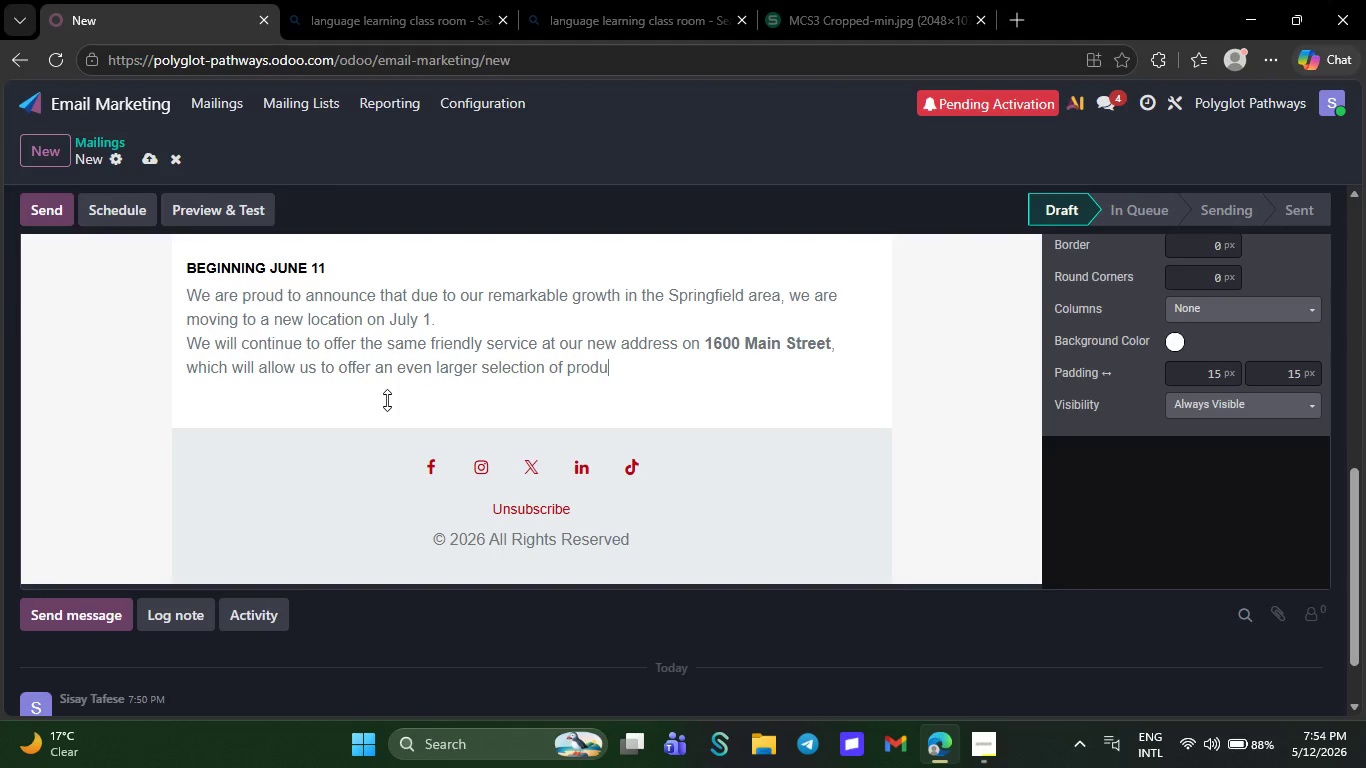 
key(Backspace)
 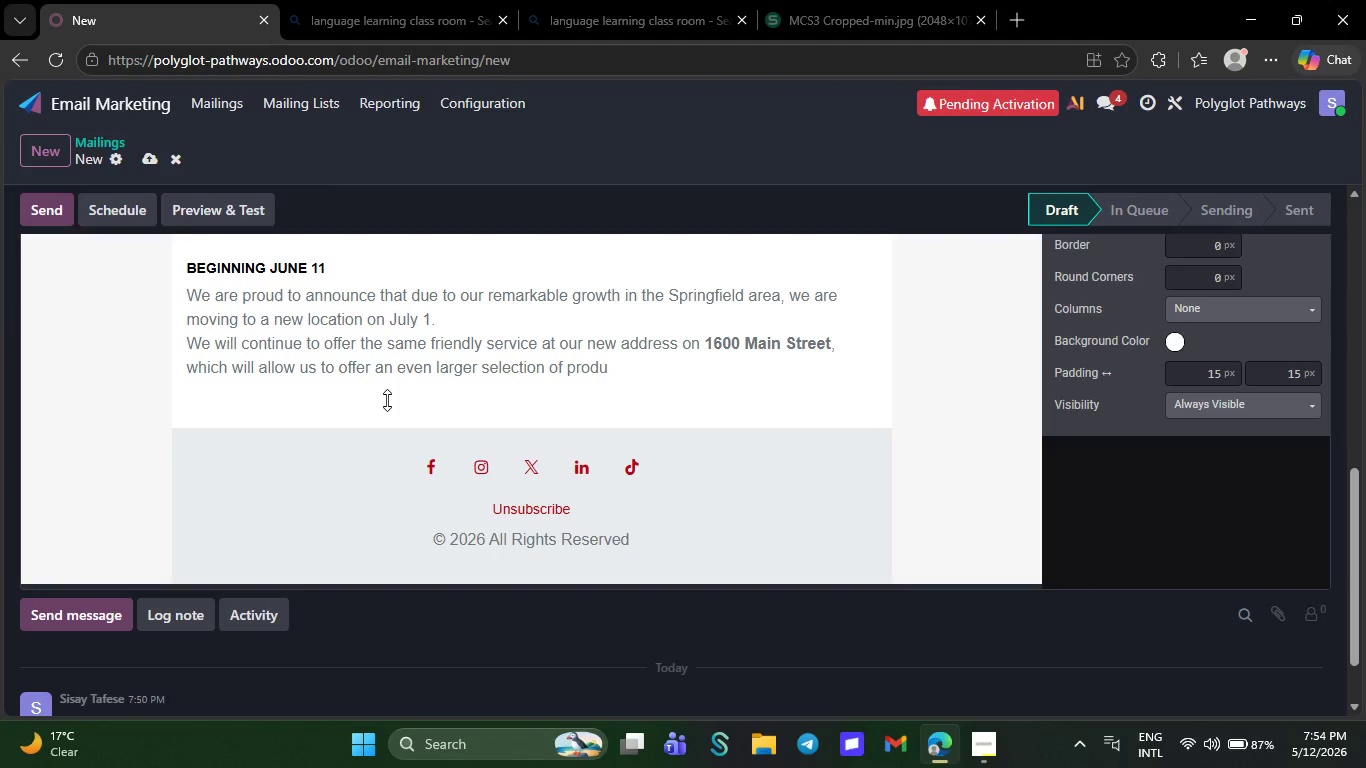 
wait(5.19)
 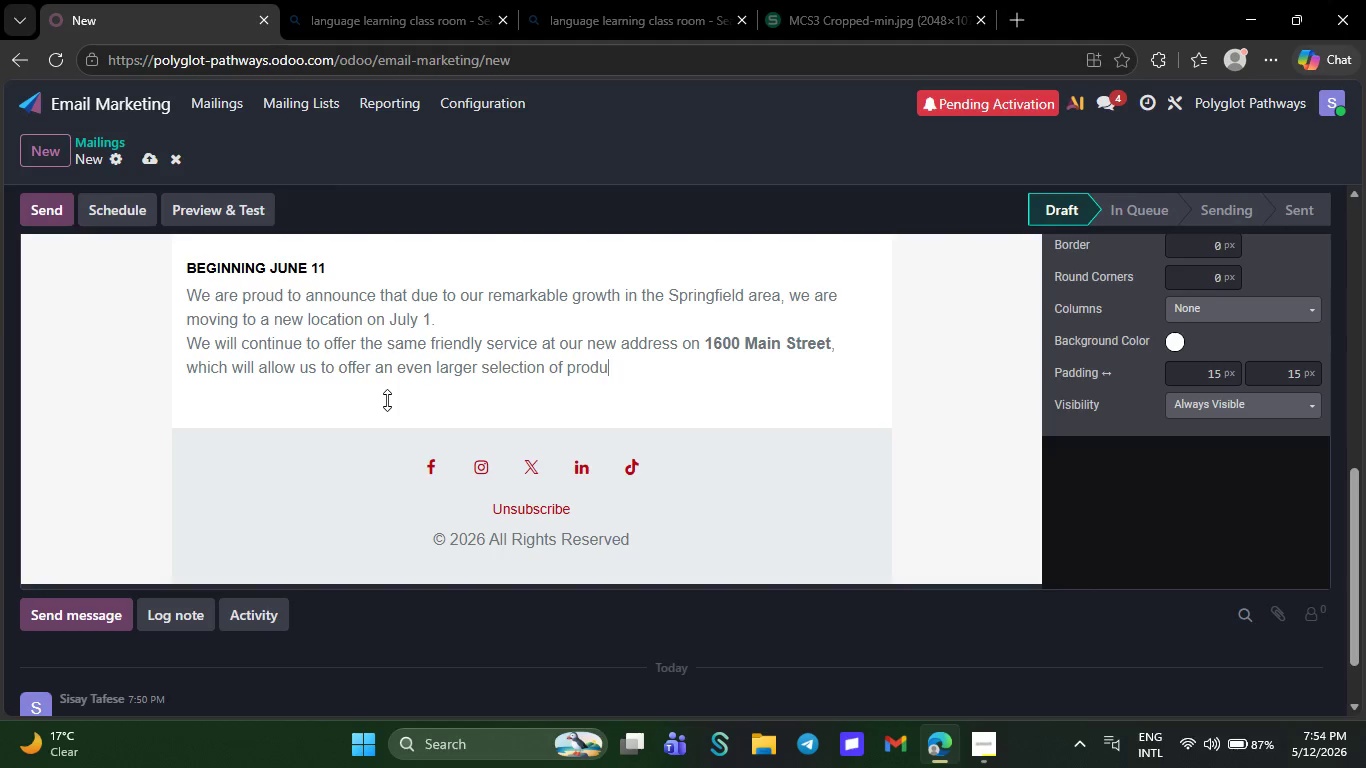 
key(Backspace)
 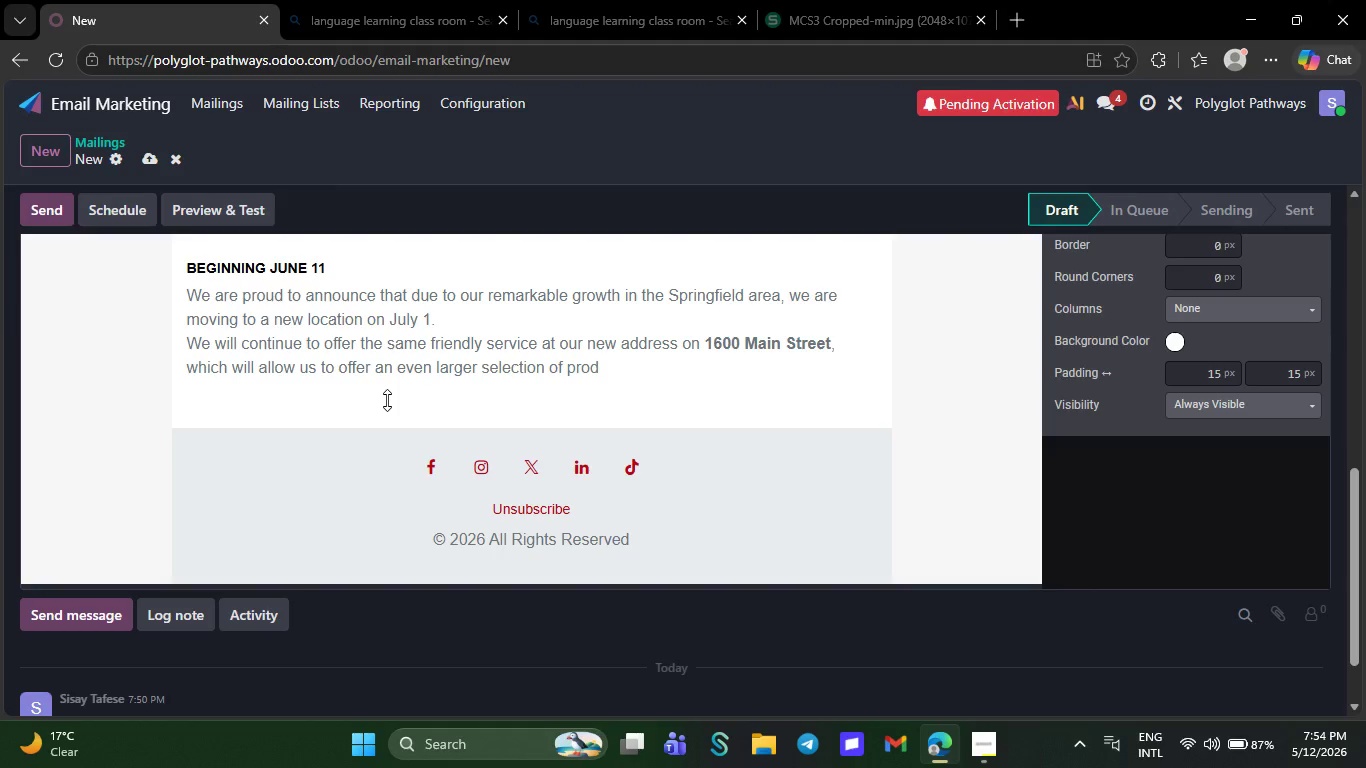 
key(Backspace)
 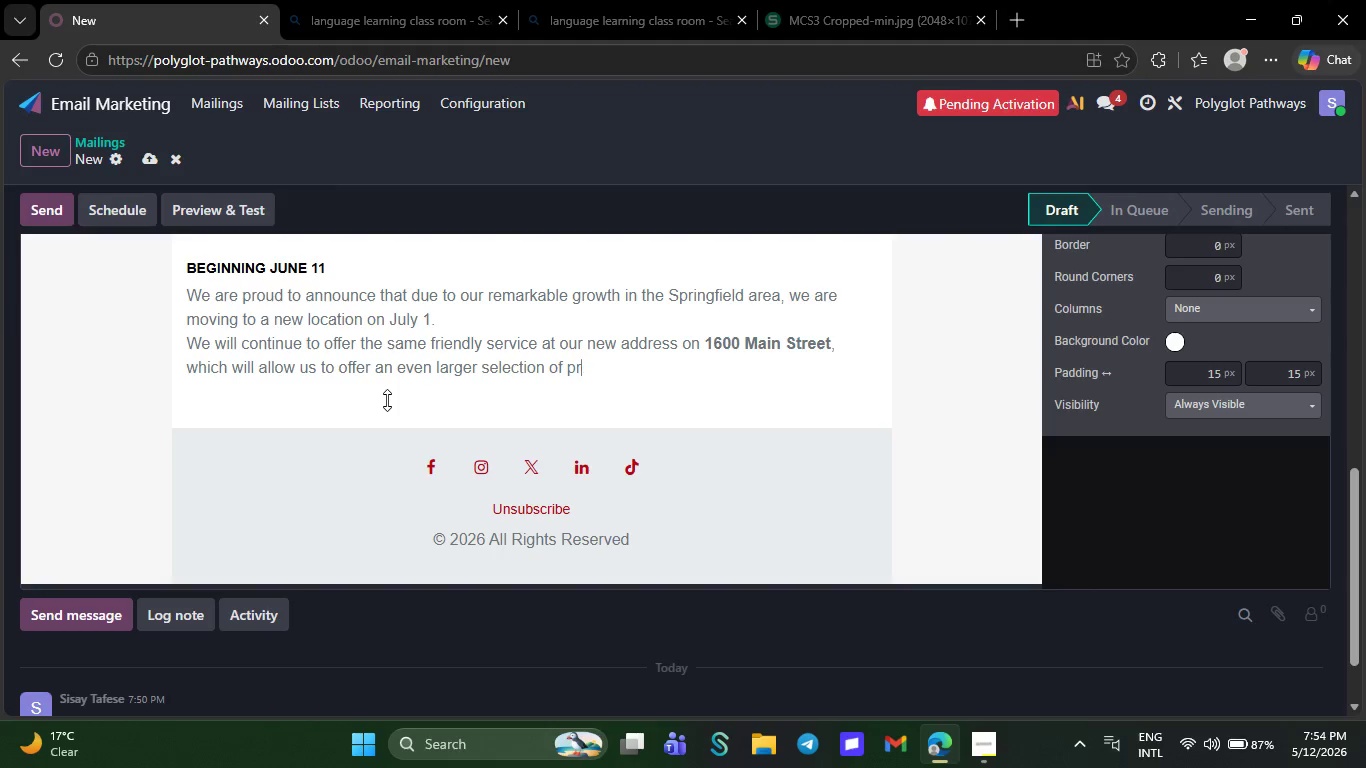 
key(Backspace)
 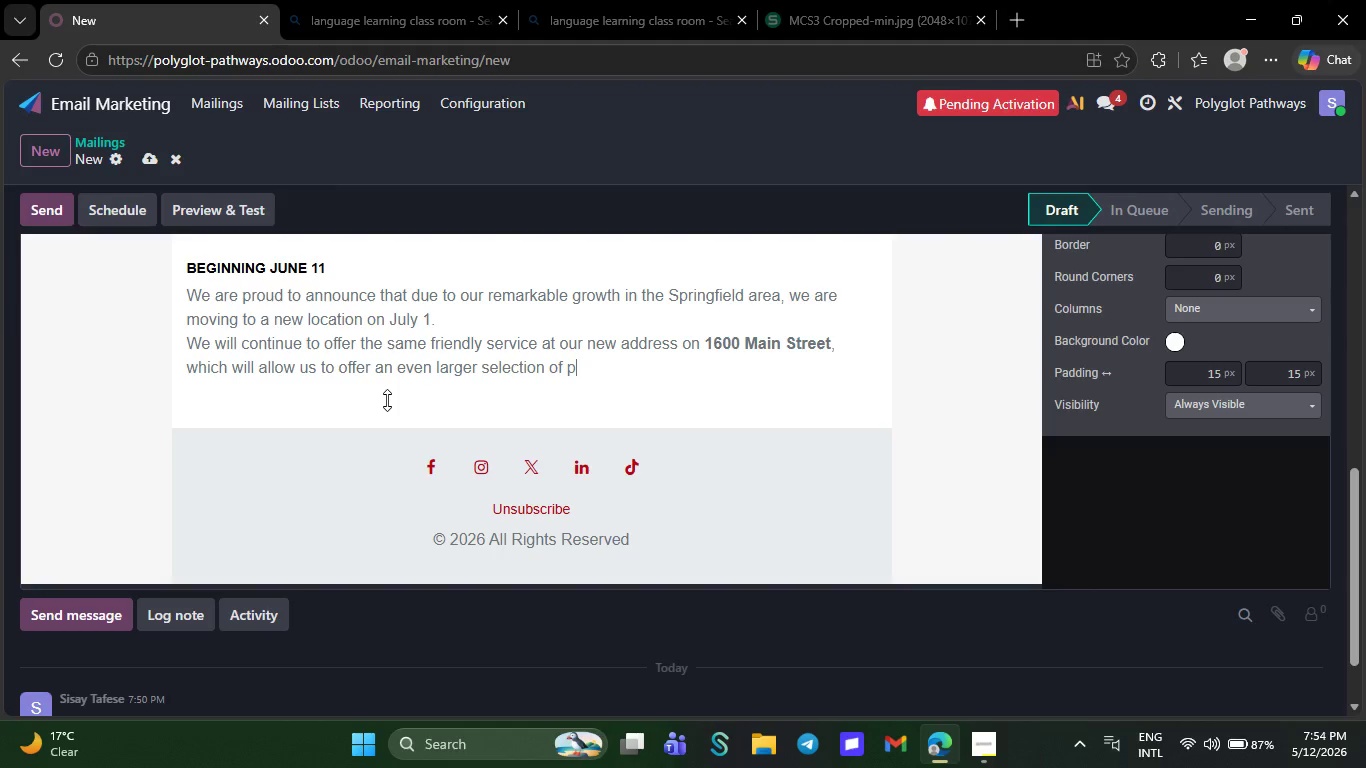 
key(Backspace)
 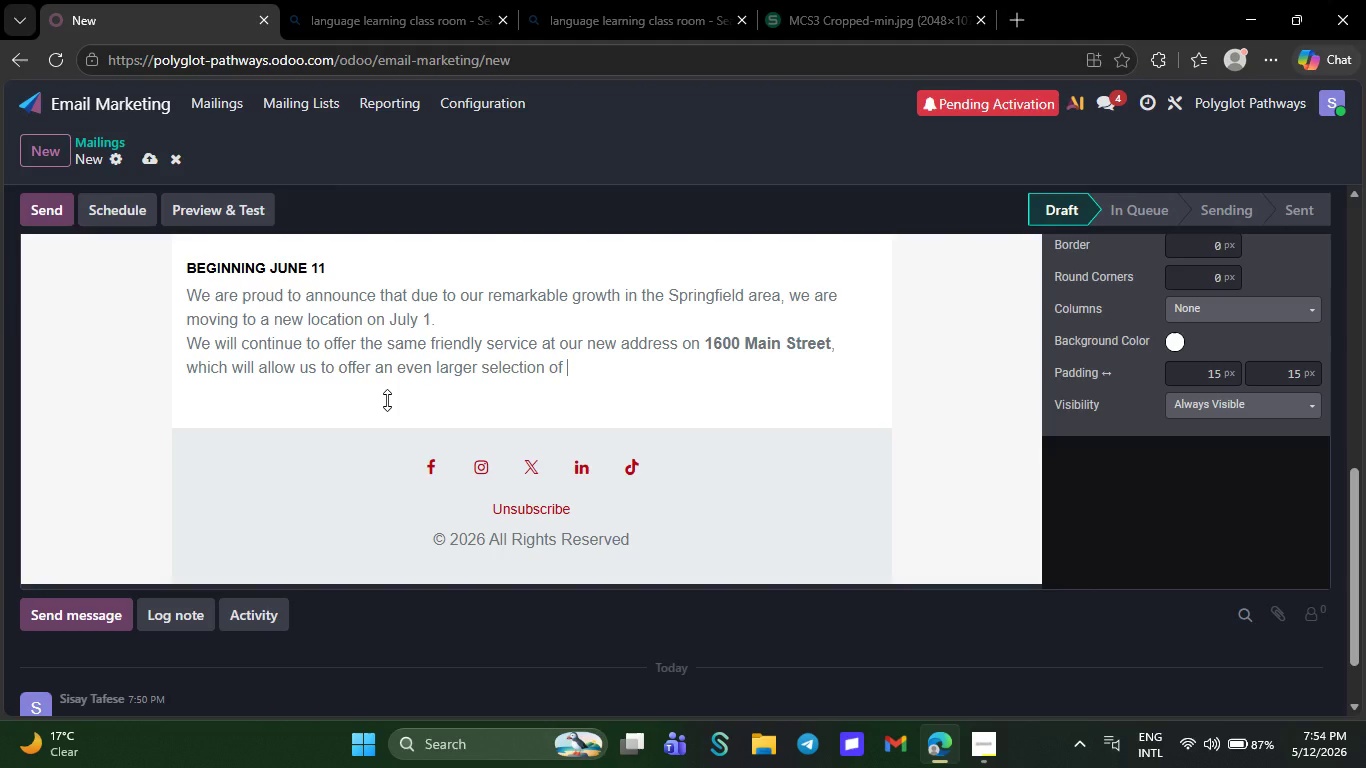 
key(Backspace)
 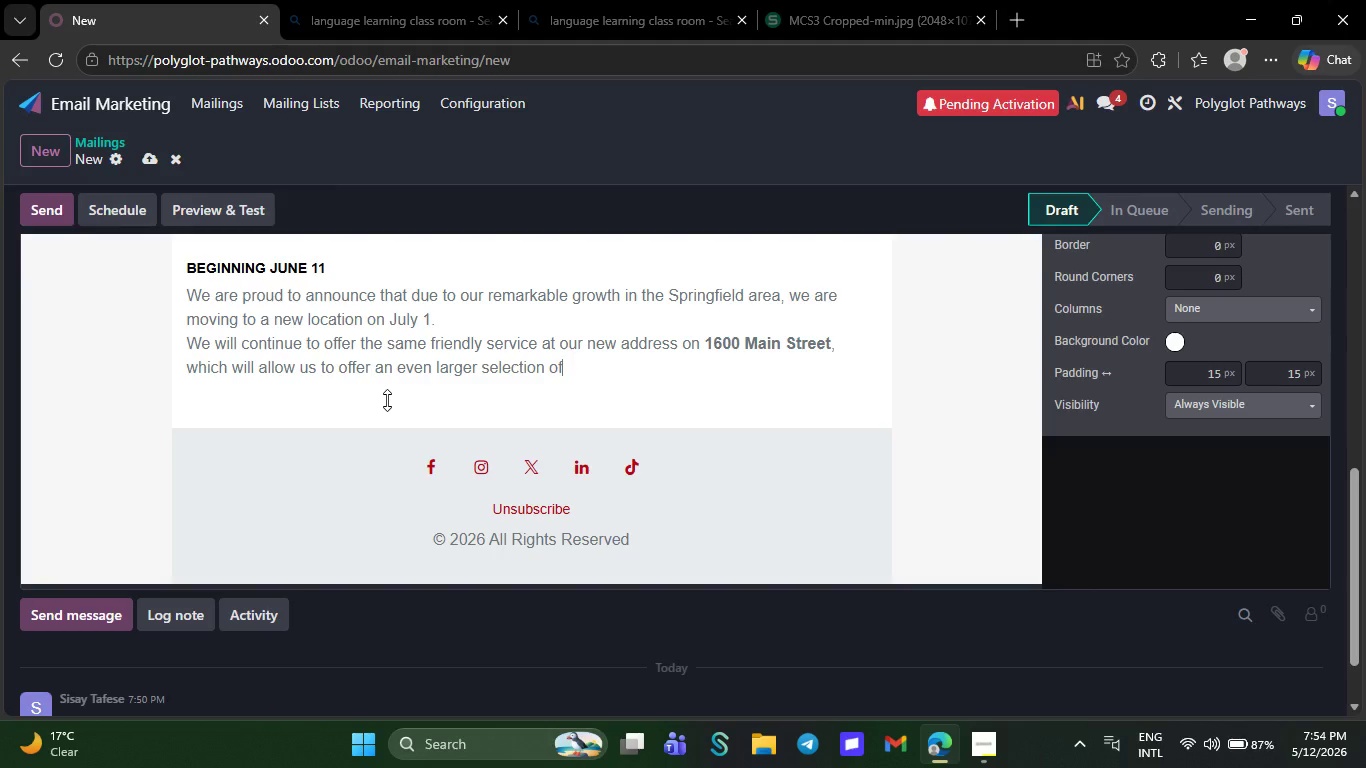 
key(Backspace)
 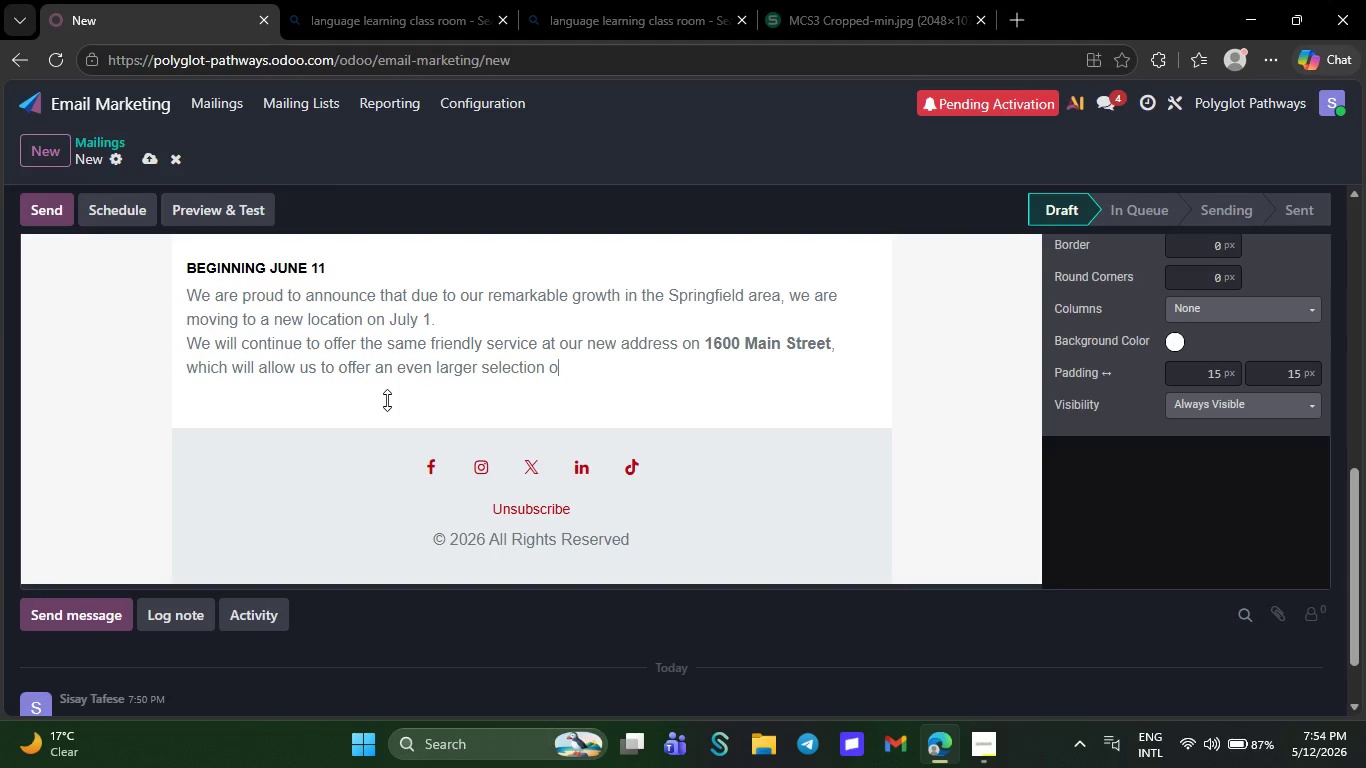 
key(Backspace)
 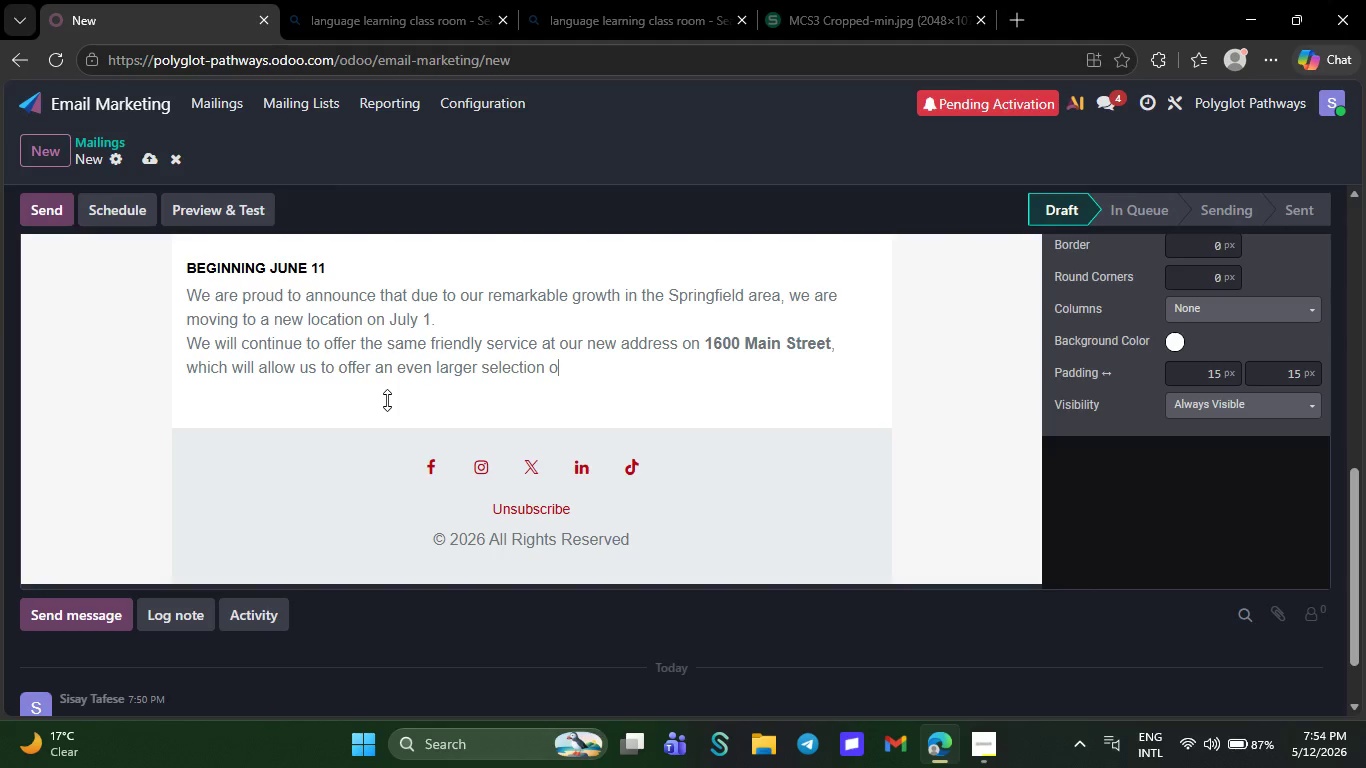 
key(Backspace)
 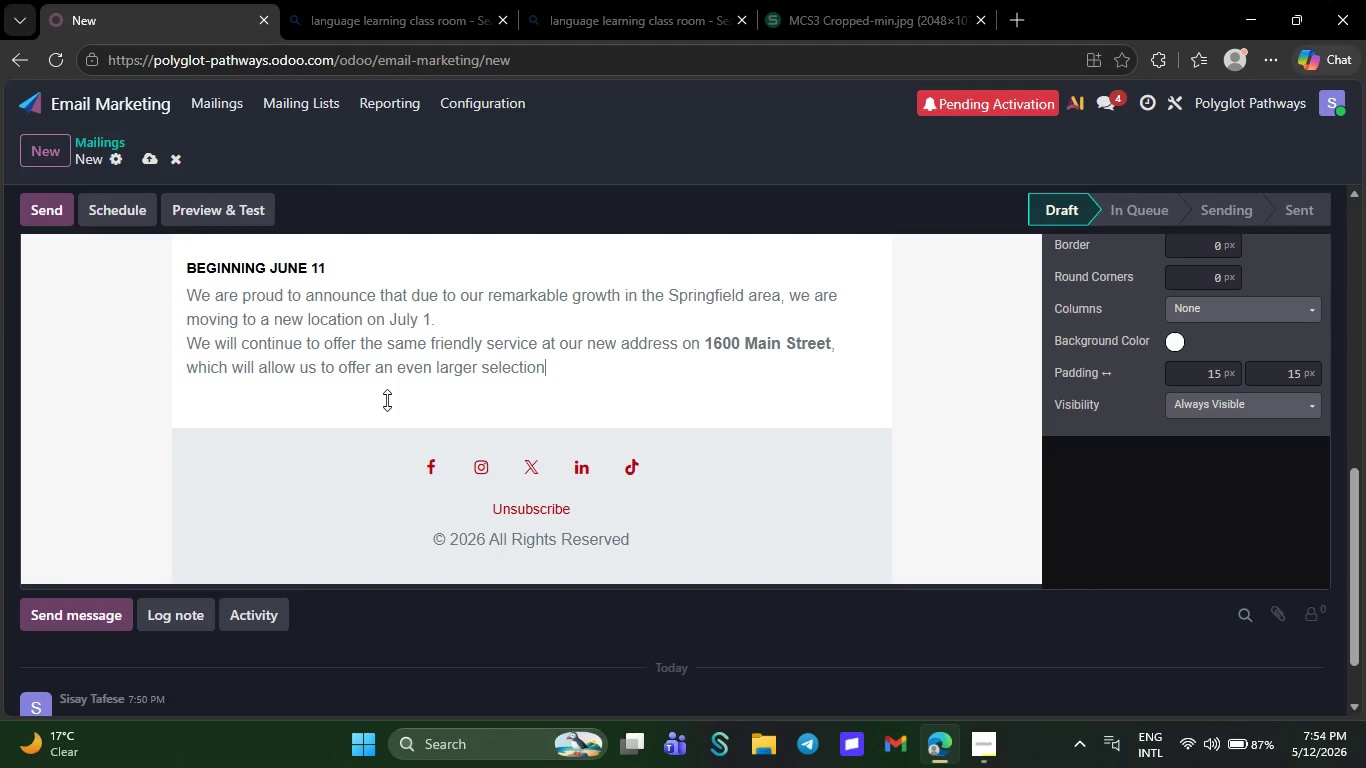 
key(Backspace)
 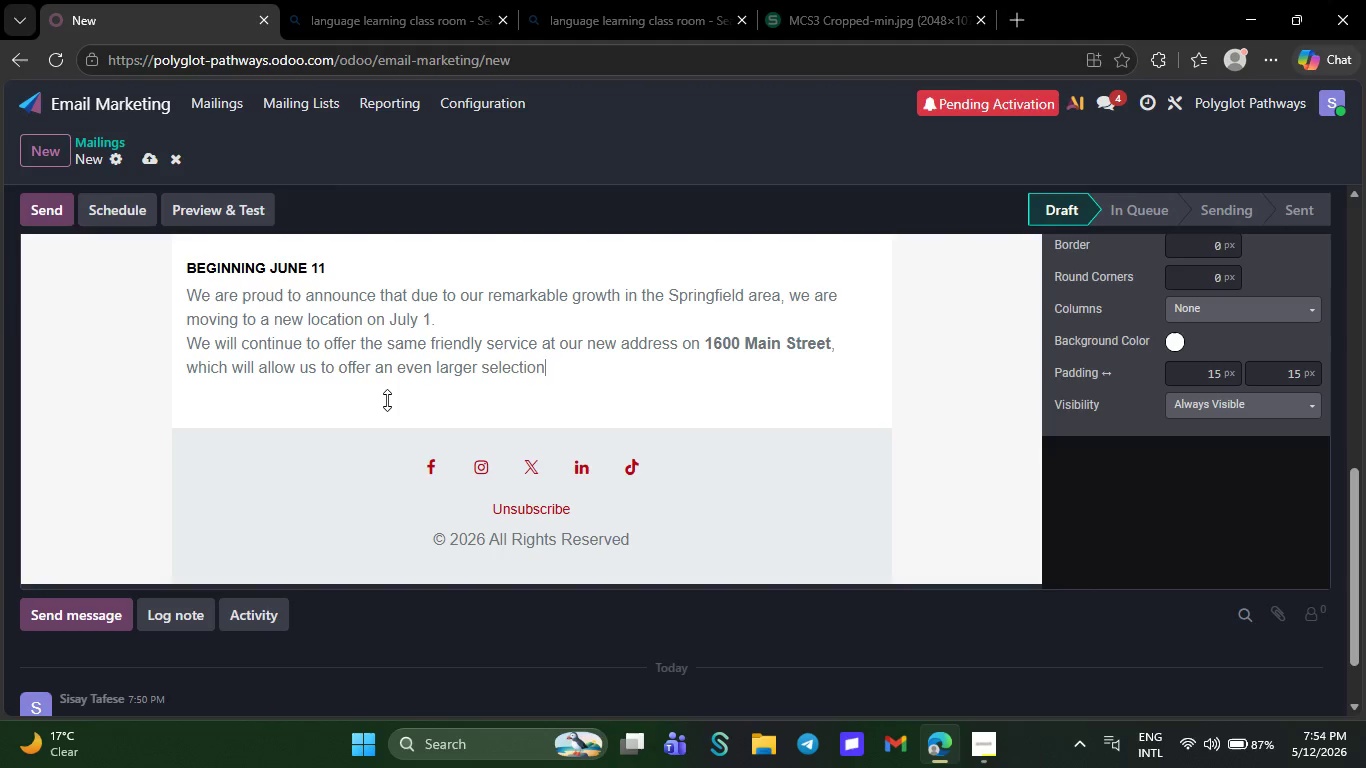 
key(Backspace)
 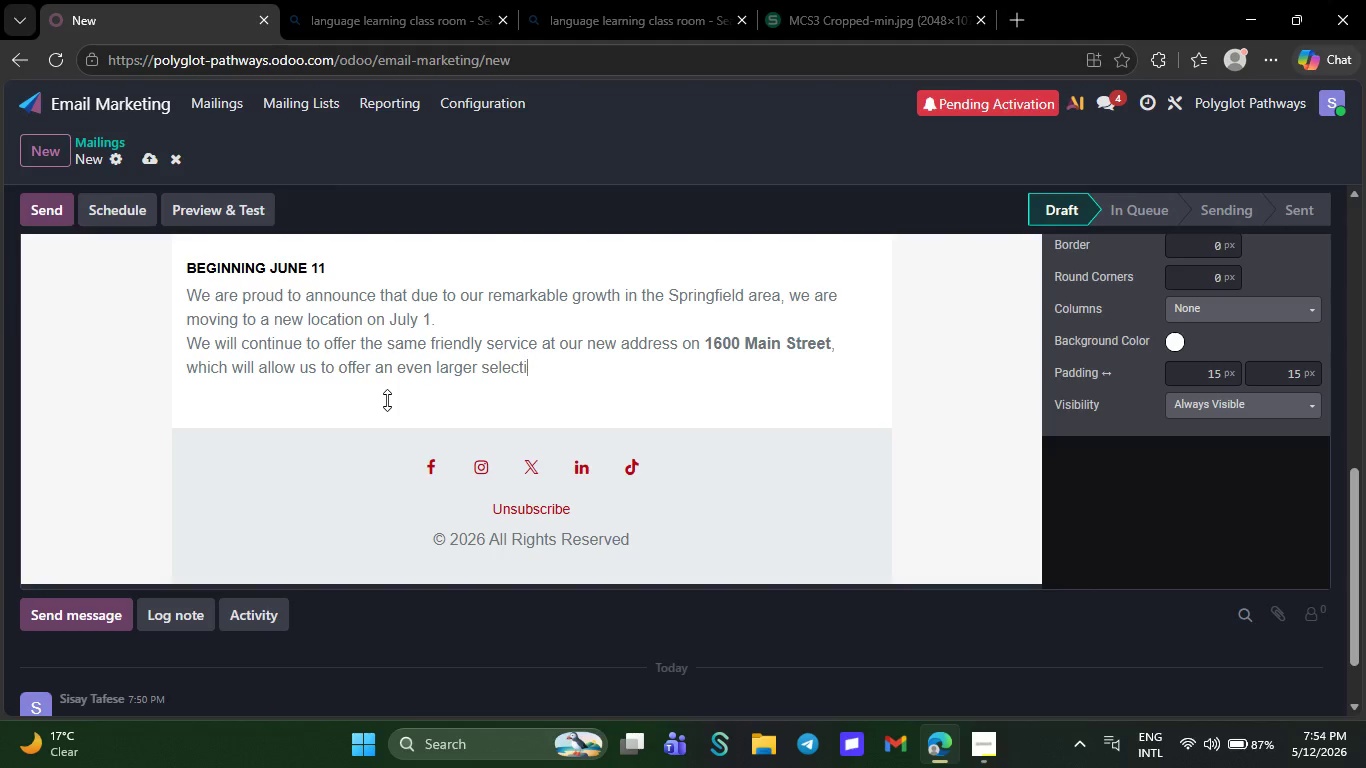 
key(Backspace)
 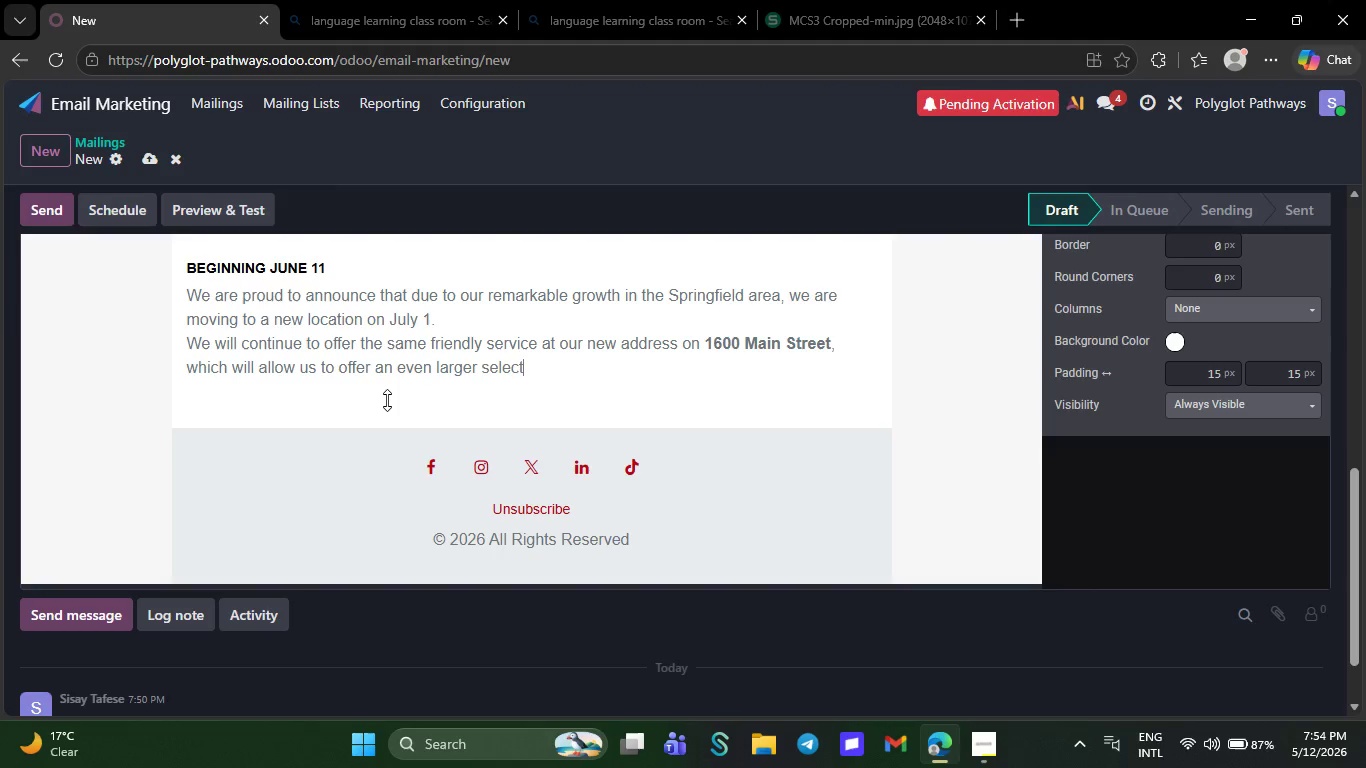 
key(Backspace)
 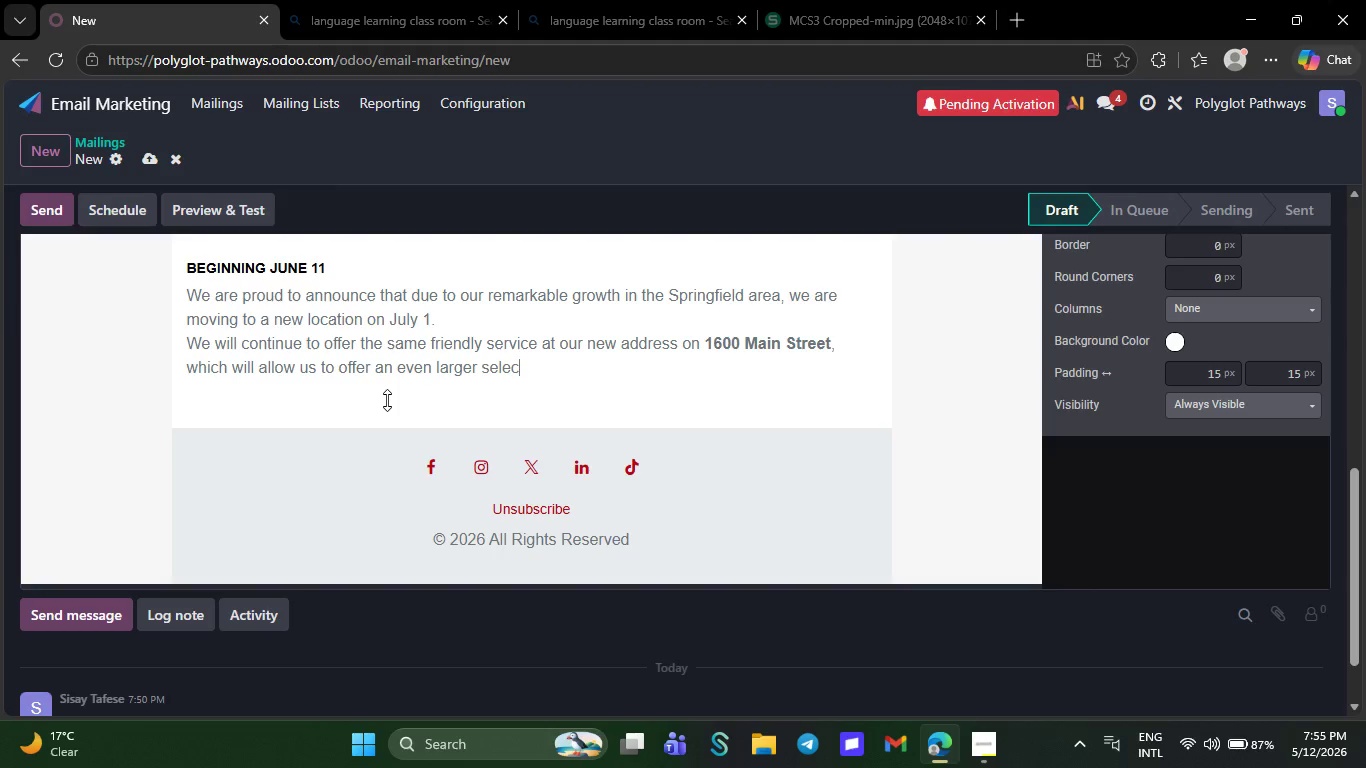 
key(Backspace)
 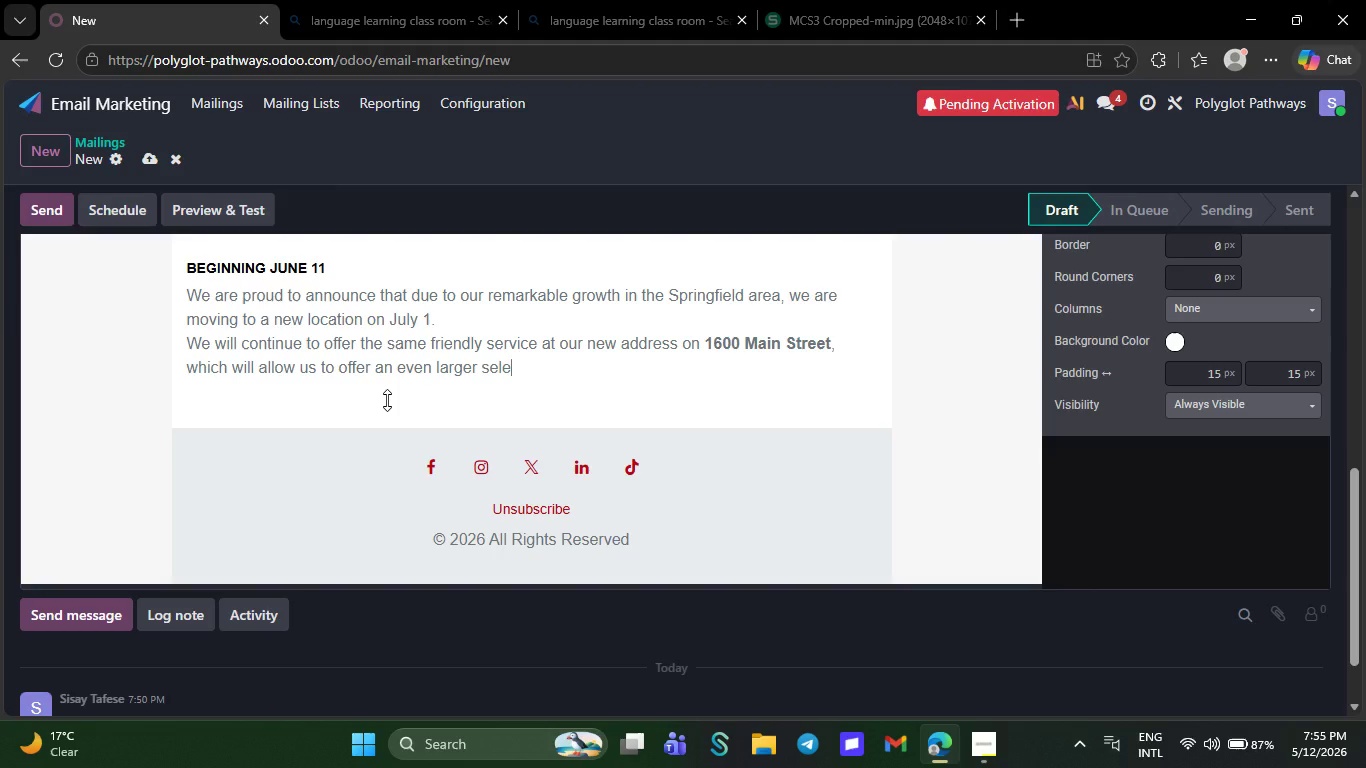 
key(Backspace)
 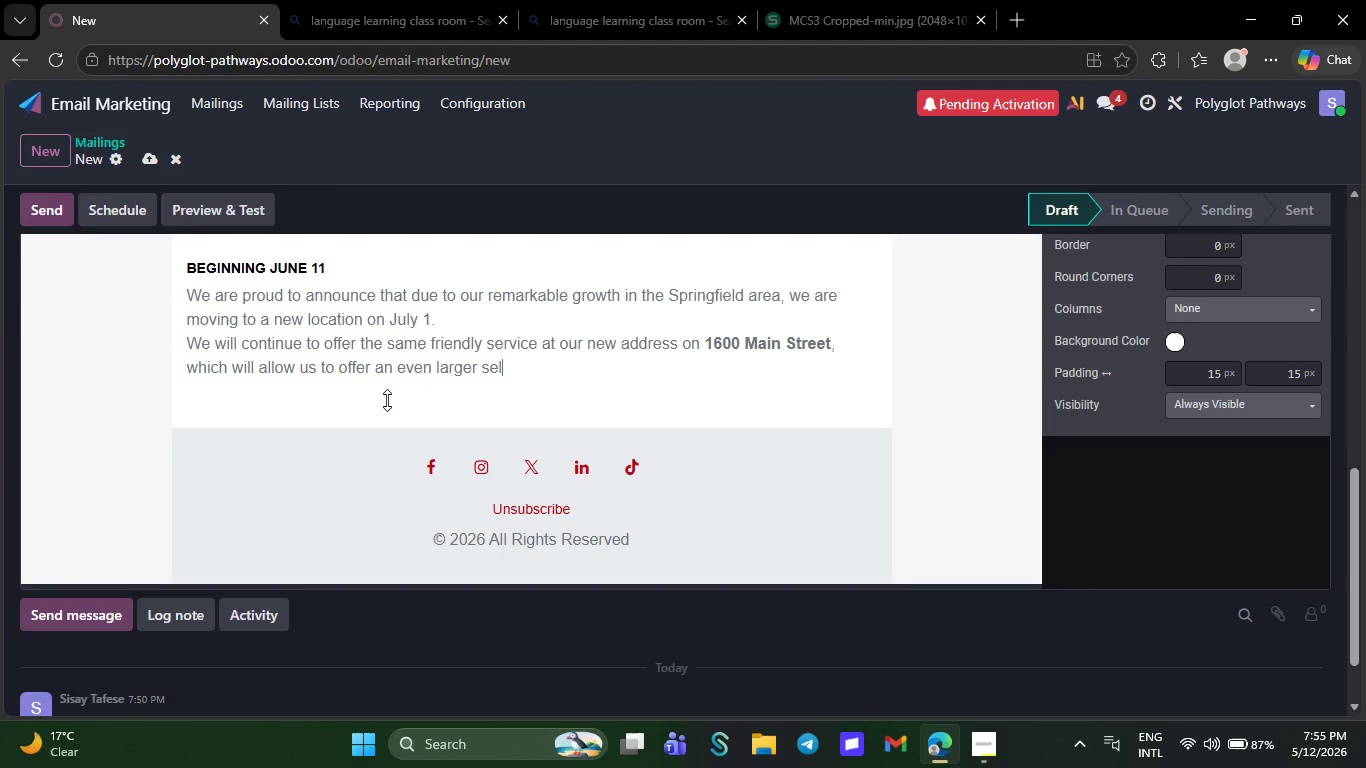 
key(Backspace)
 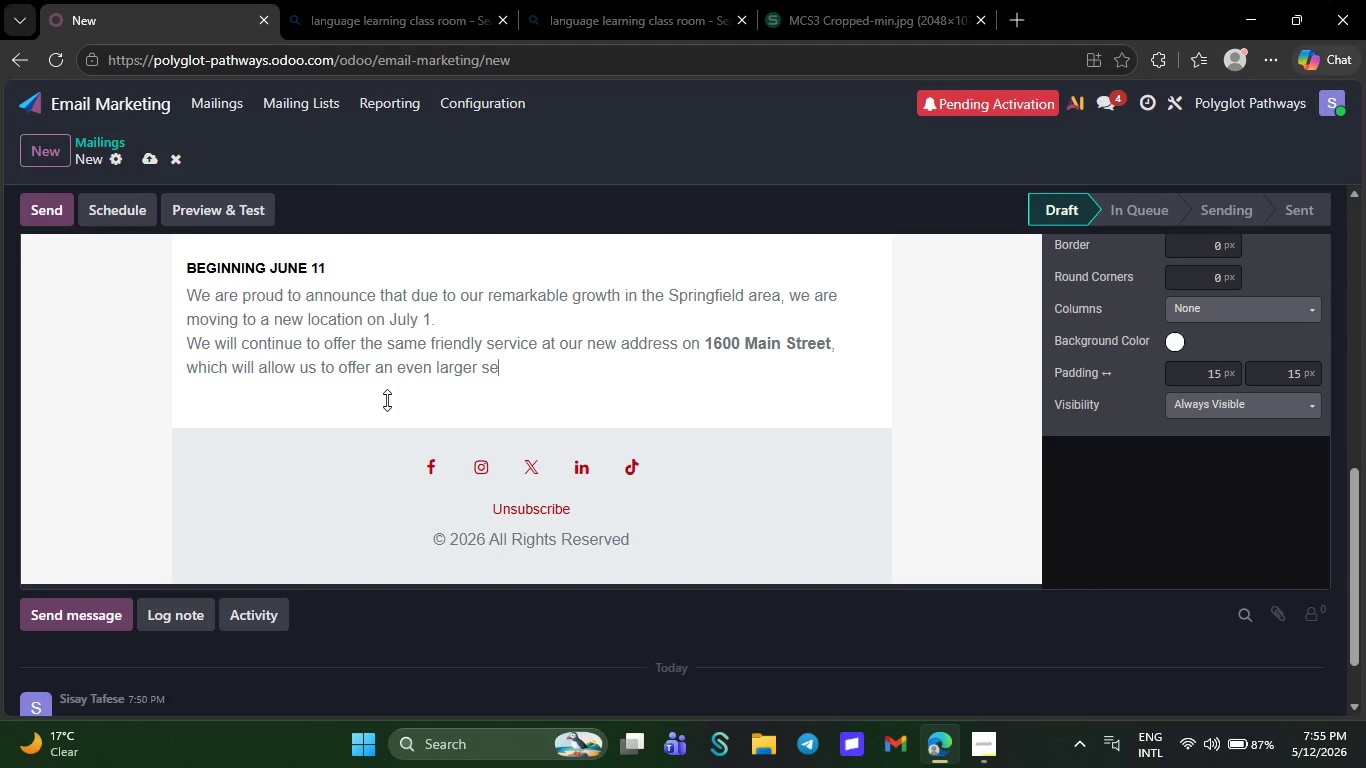 
key(Backspace)
 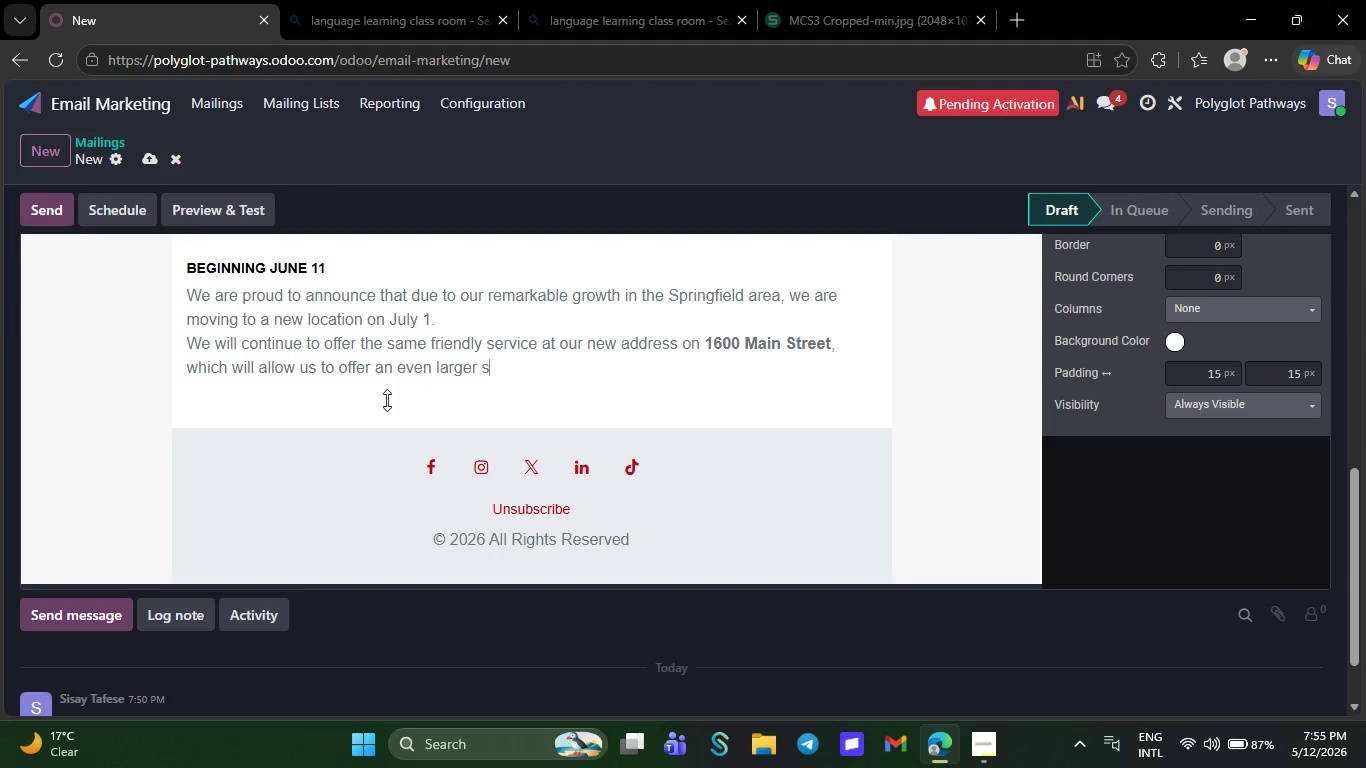 
key(Backspace)
 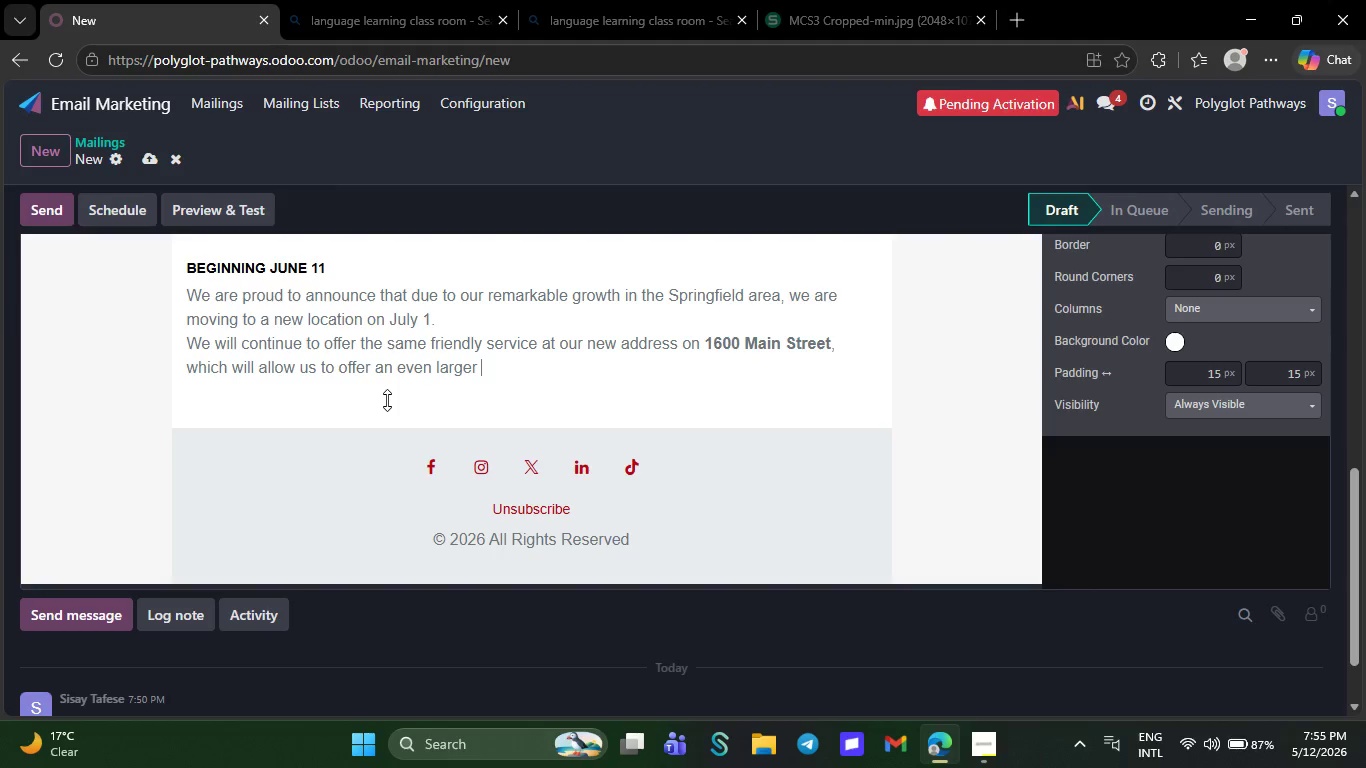 
key(Backspace)
 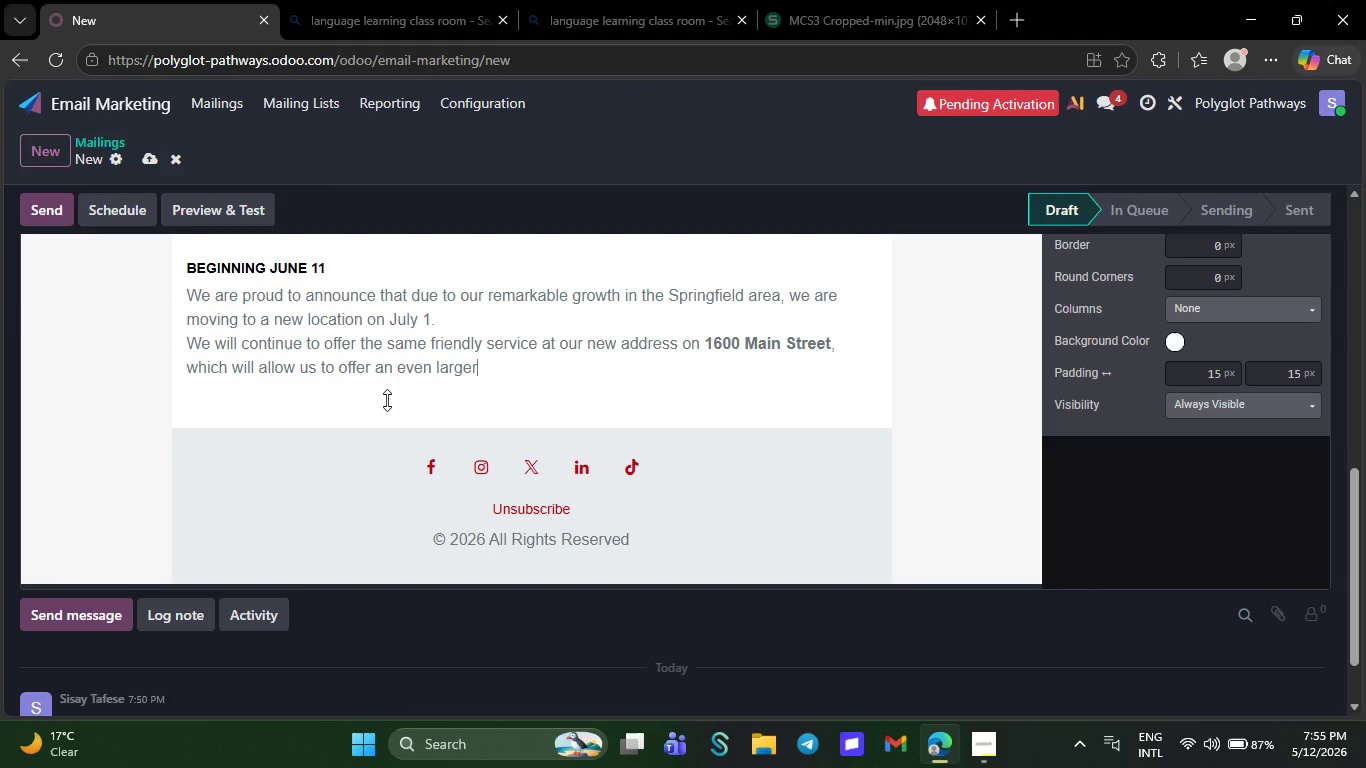 
key(Backspace)
 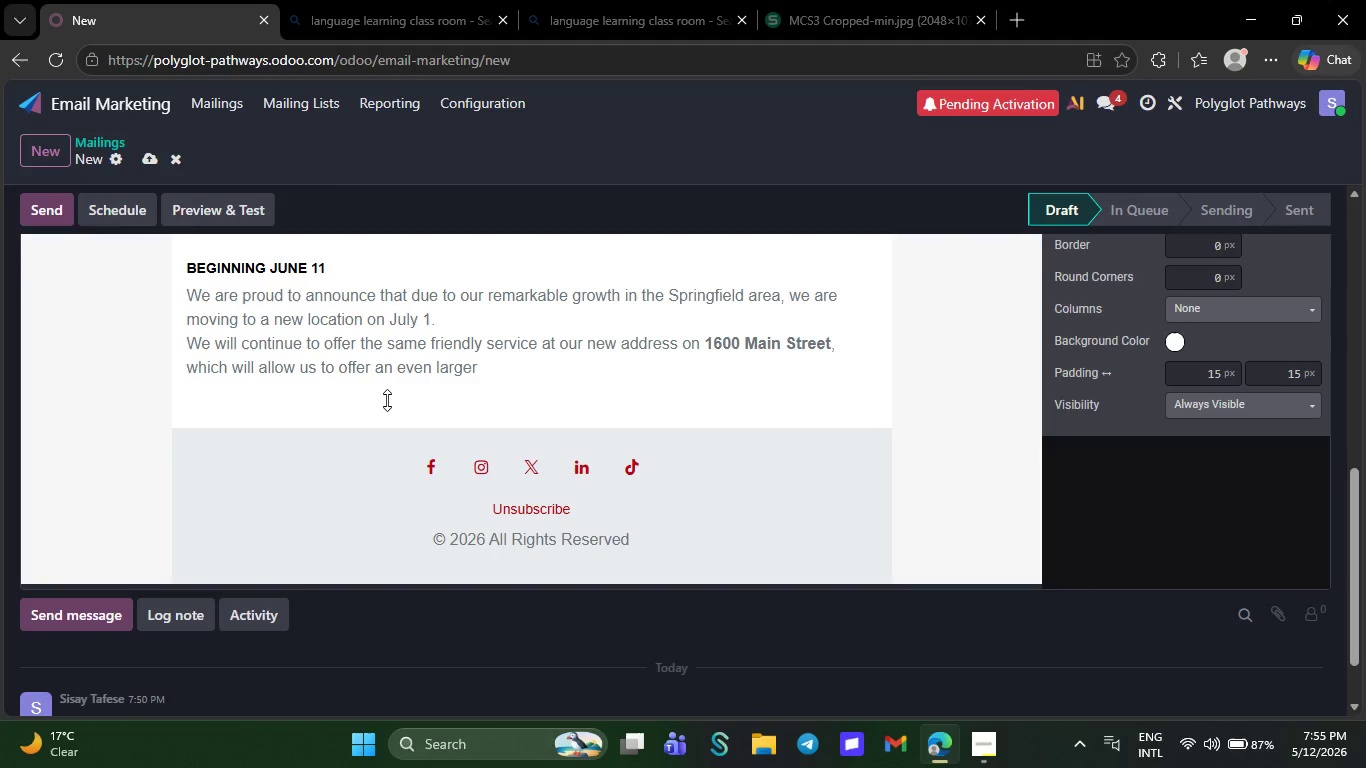 
hold_key(key=Backspace, duration=0.48)
 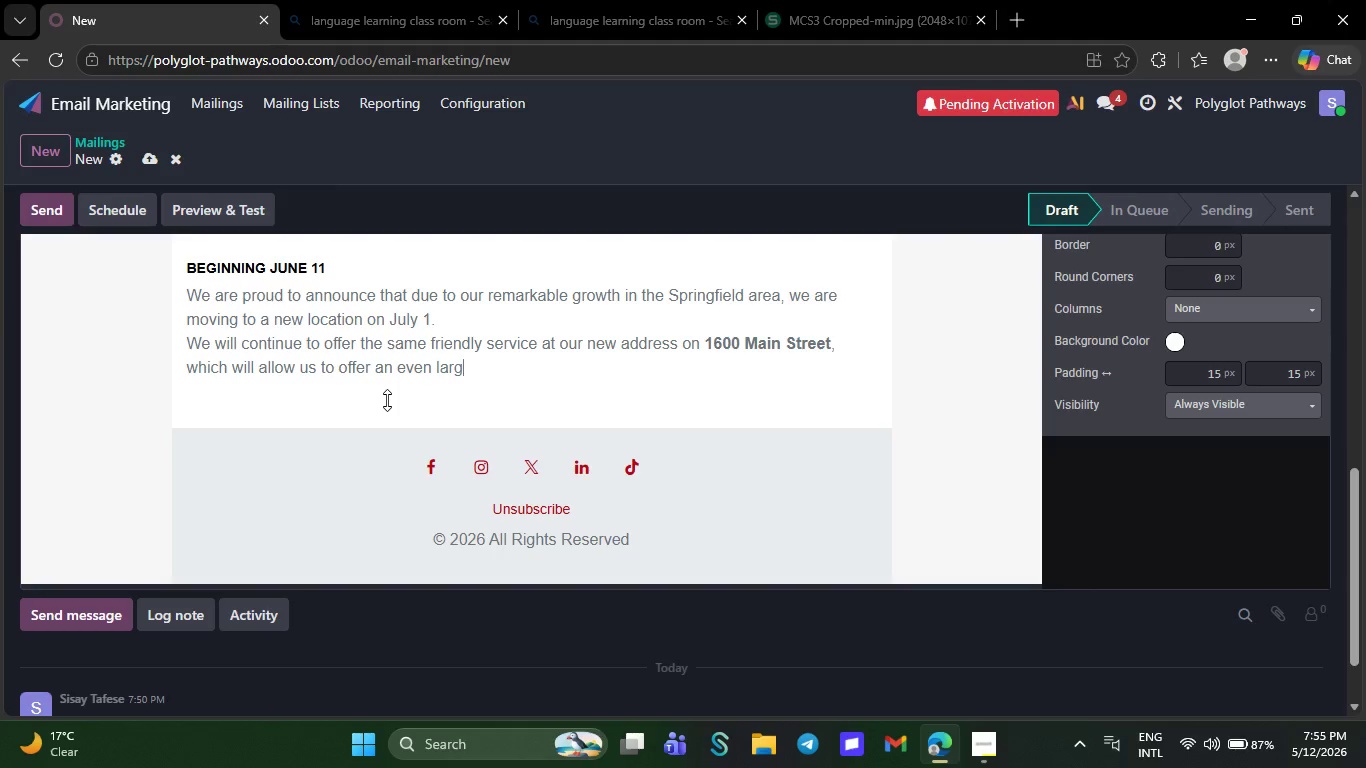 
hold_key(key=Backspace, duration=0.33)
 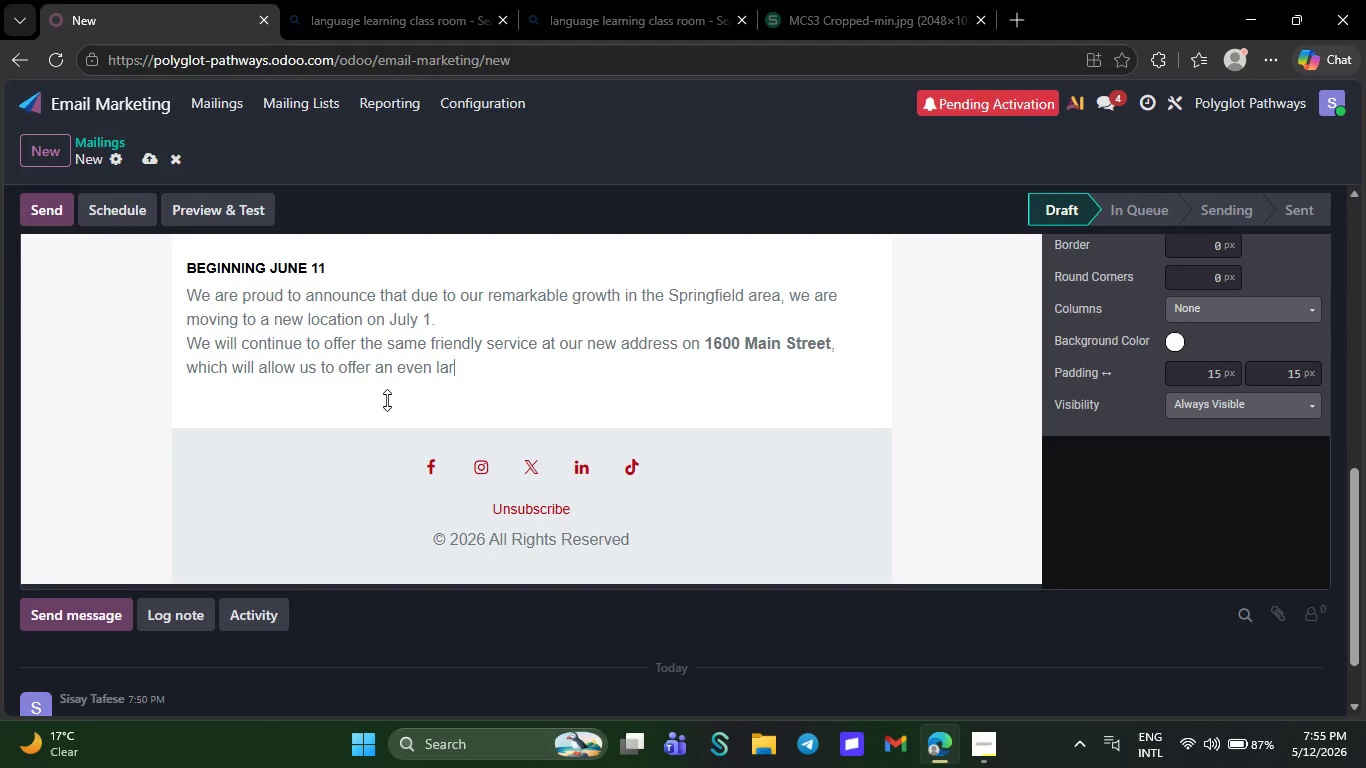 
key(Backspace)
 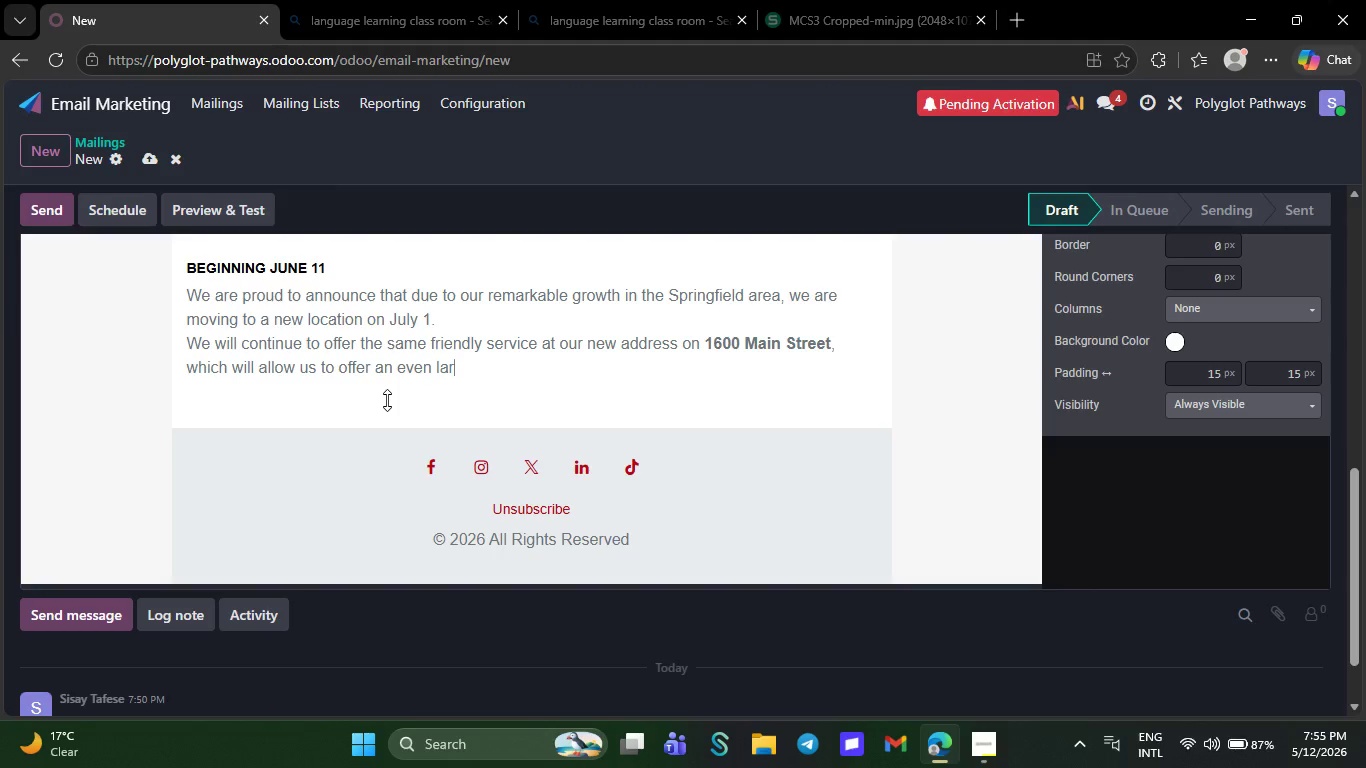 
key(Backspace)
 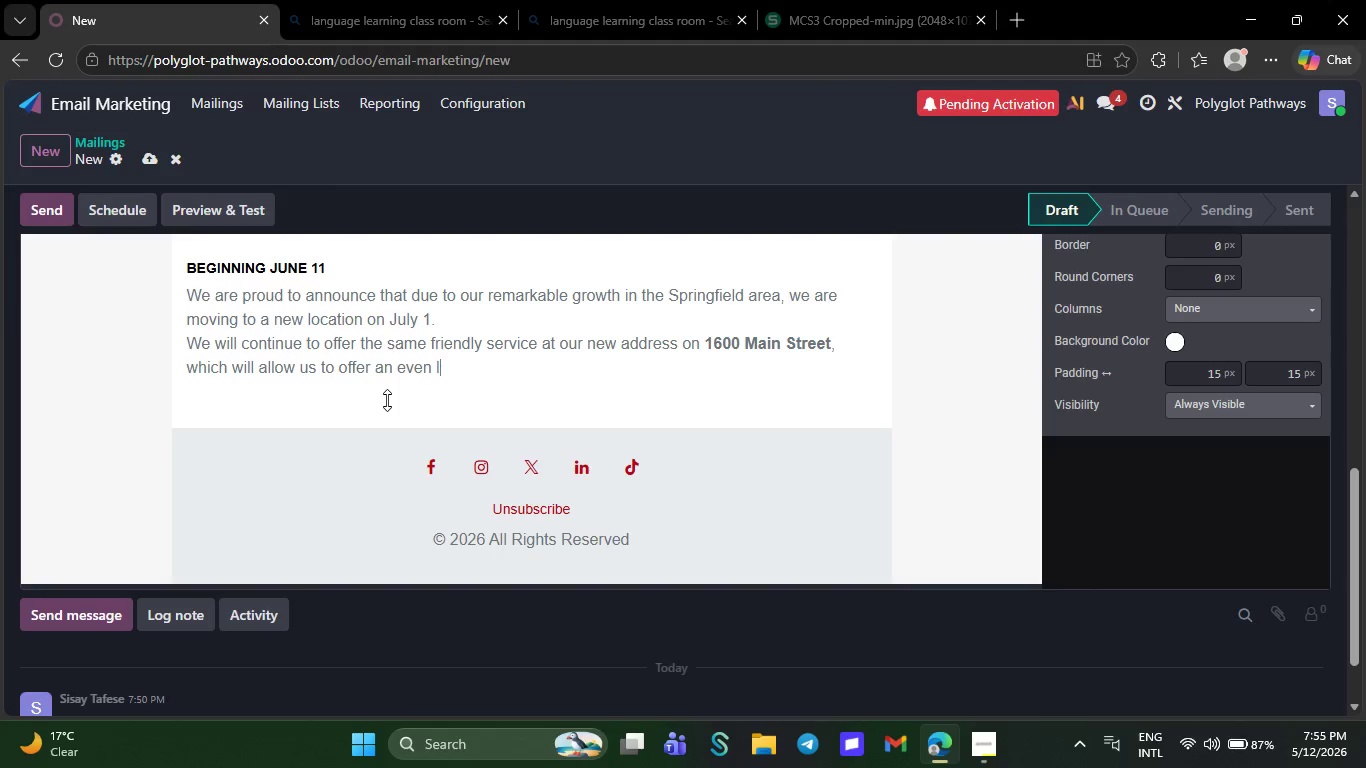 
key(Backspace)
 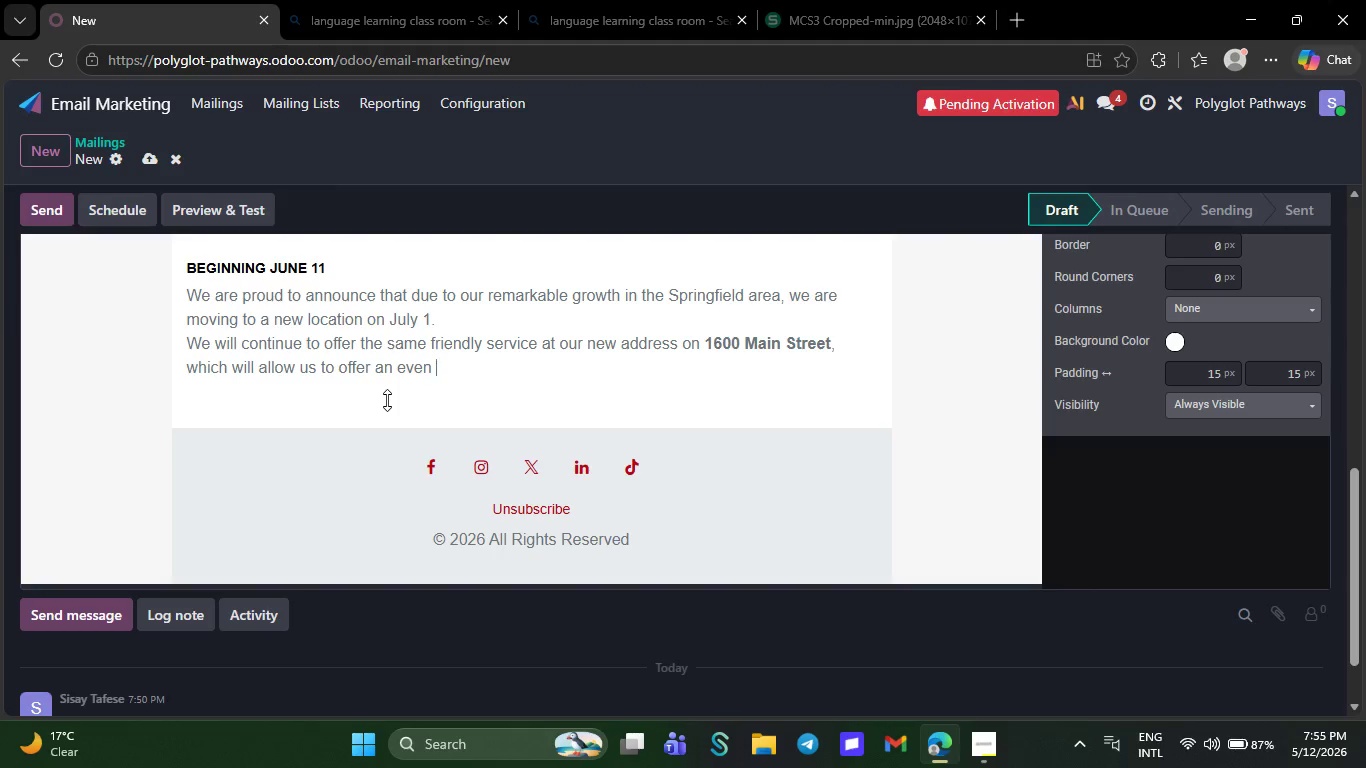 
key(Backspace)
 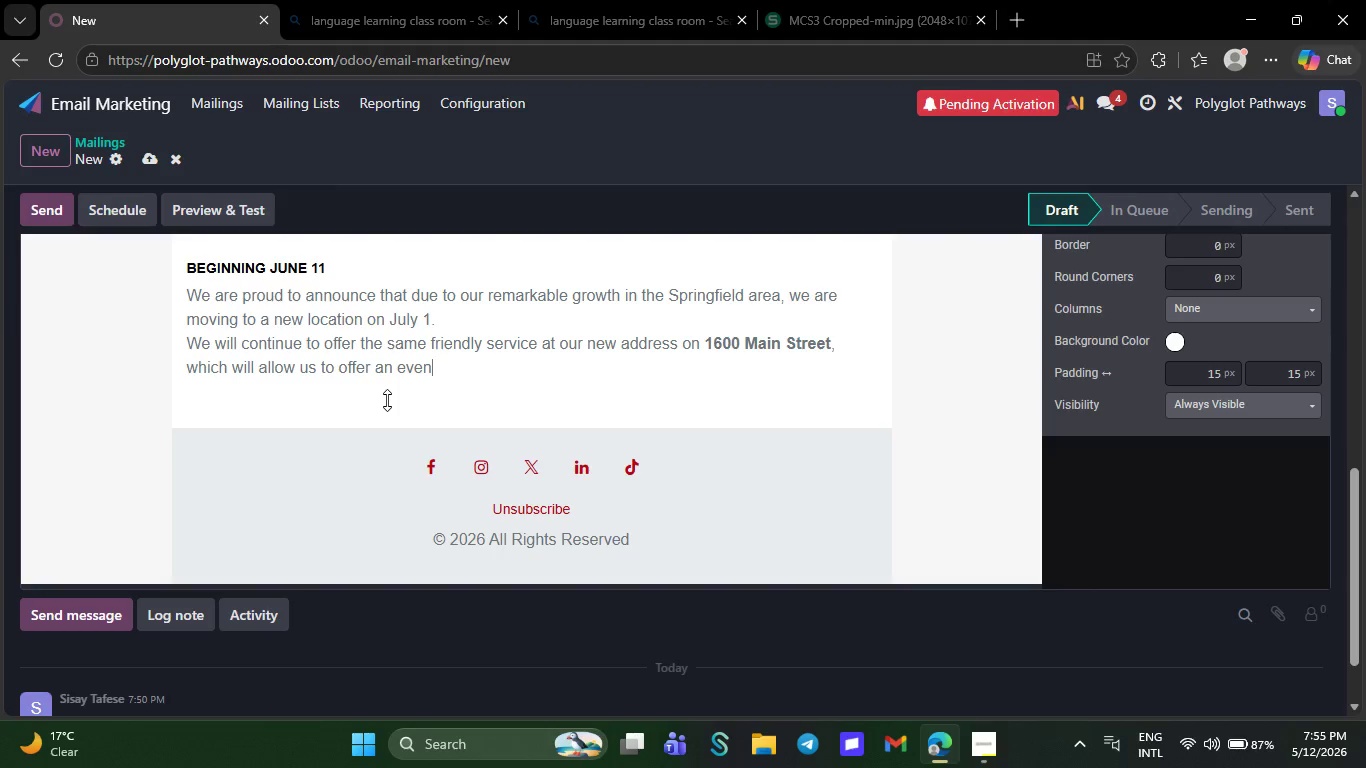 
key(Backspace)
 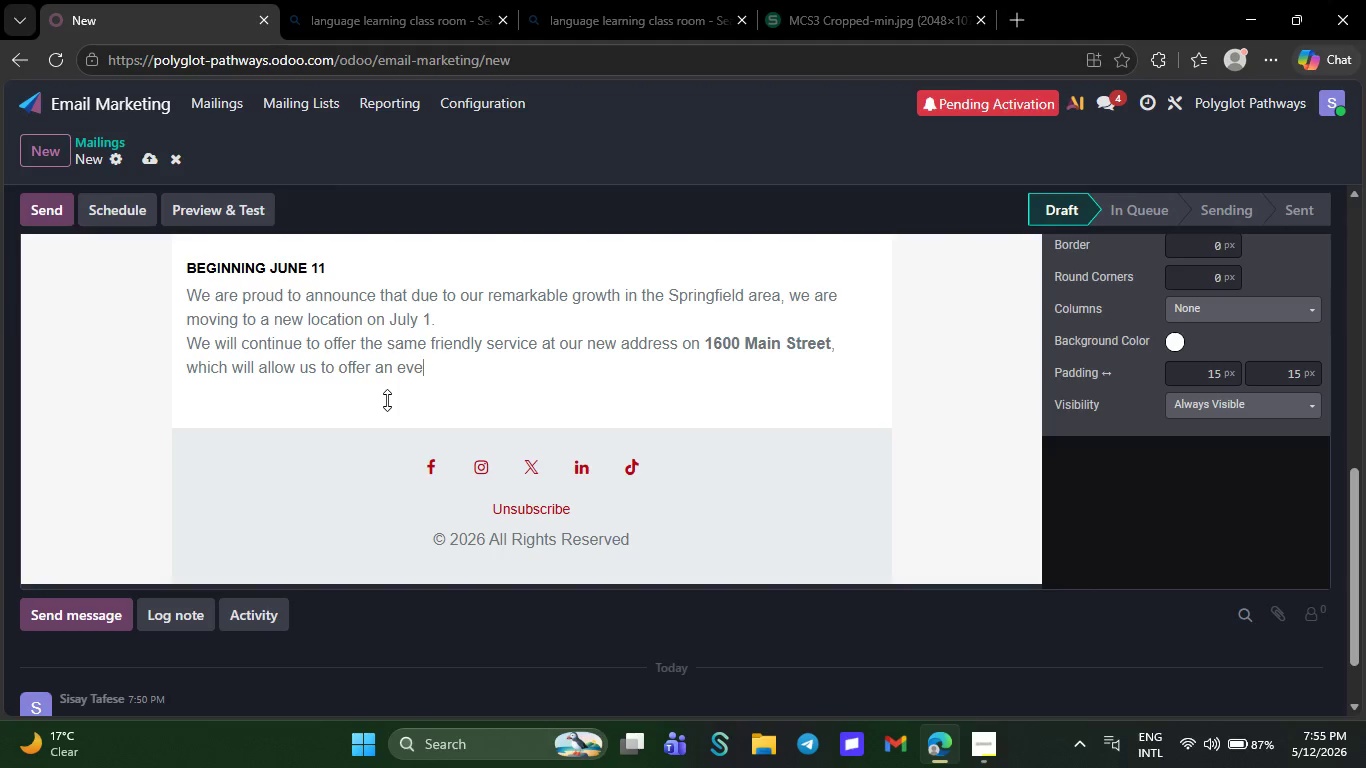 
key(Backspace)
 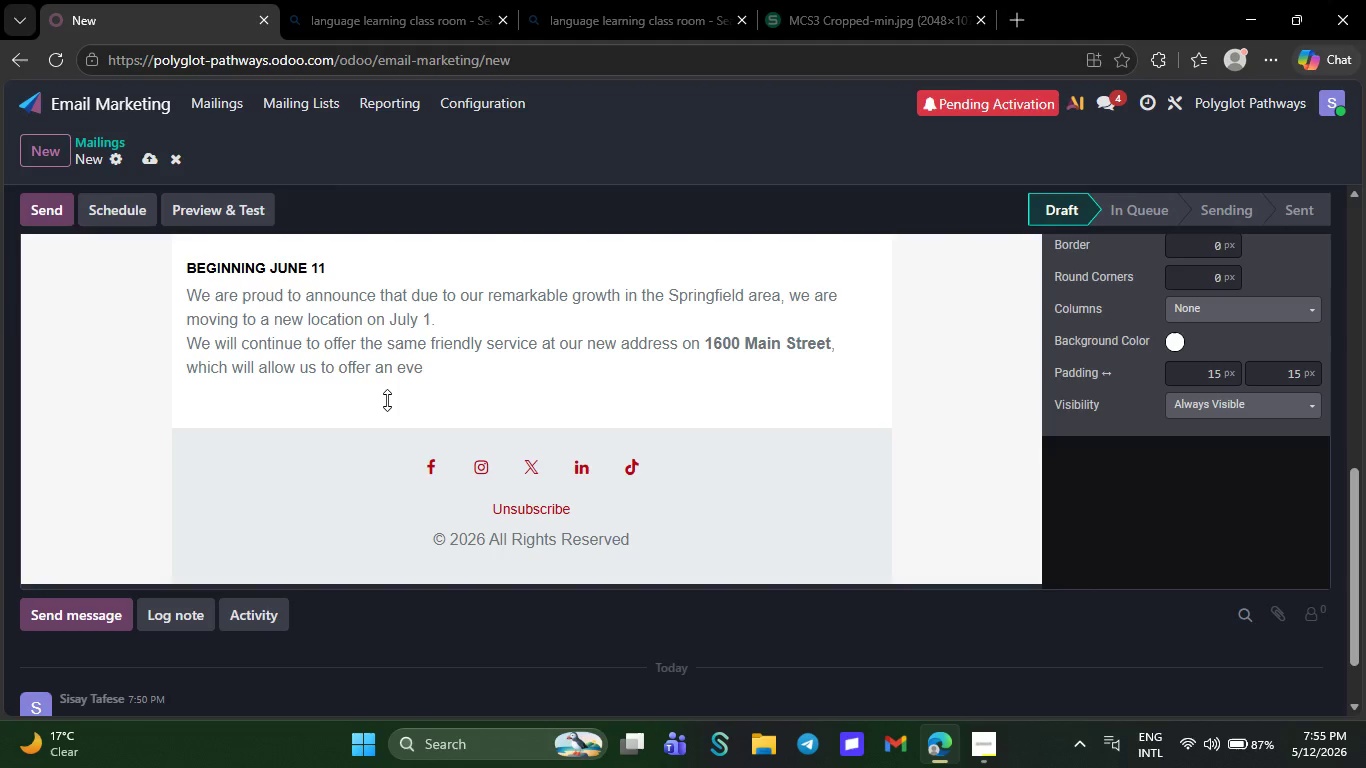 
key(Backspace)
 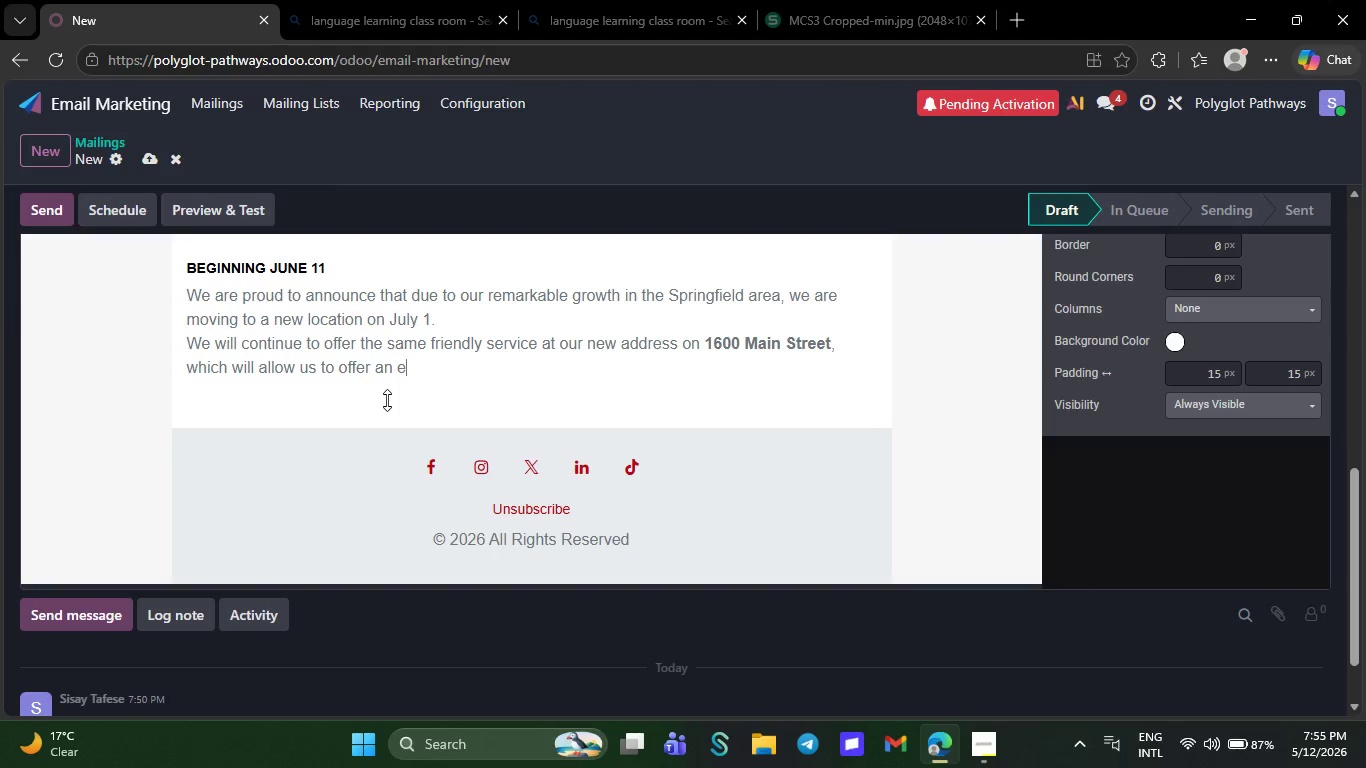 
key(Backspace)
 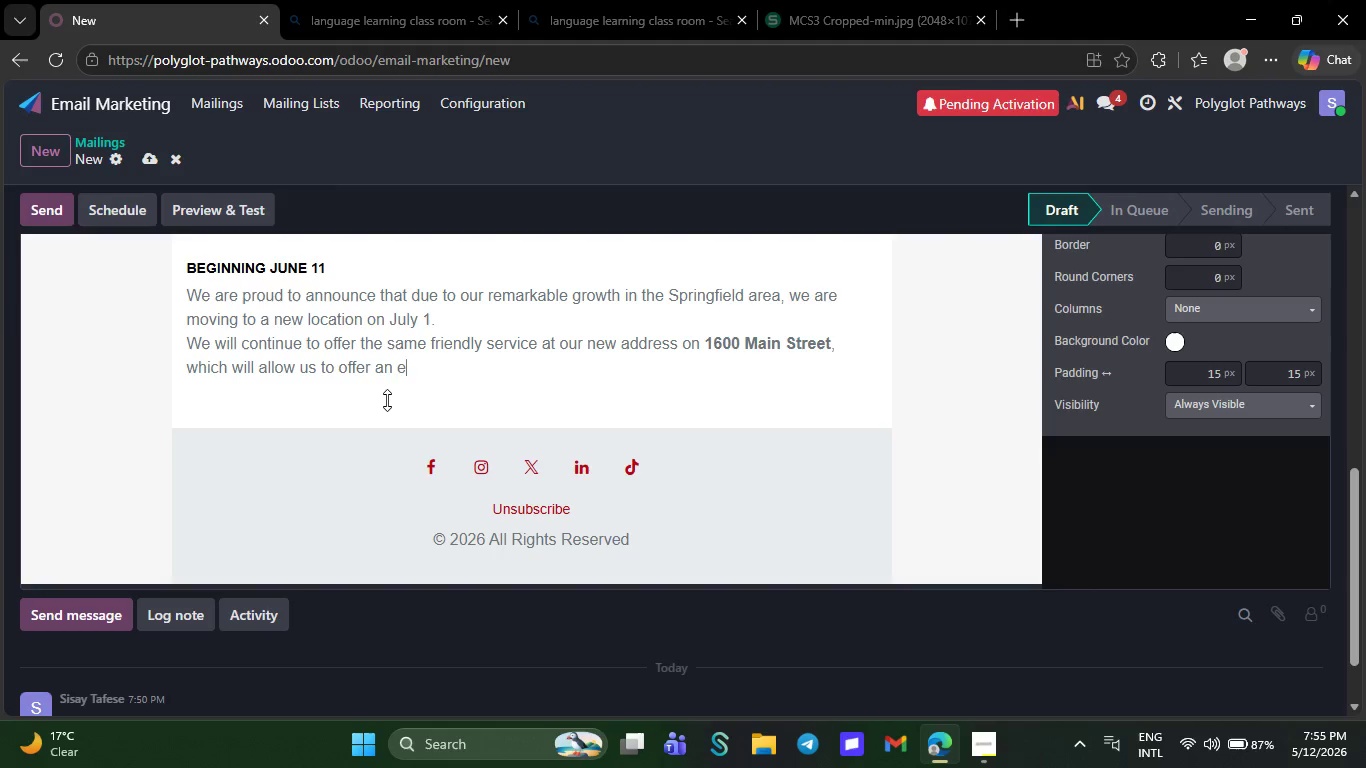 
hold_key(key=Backspace, duration=0.45)
 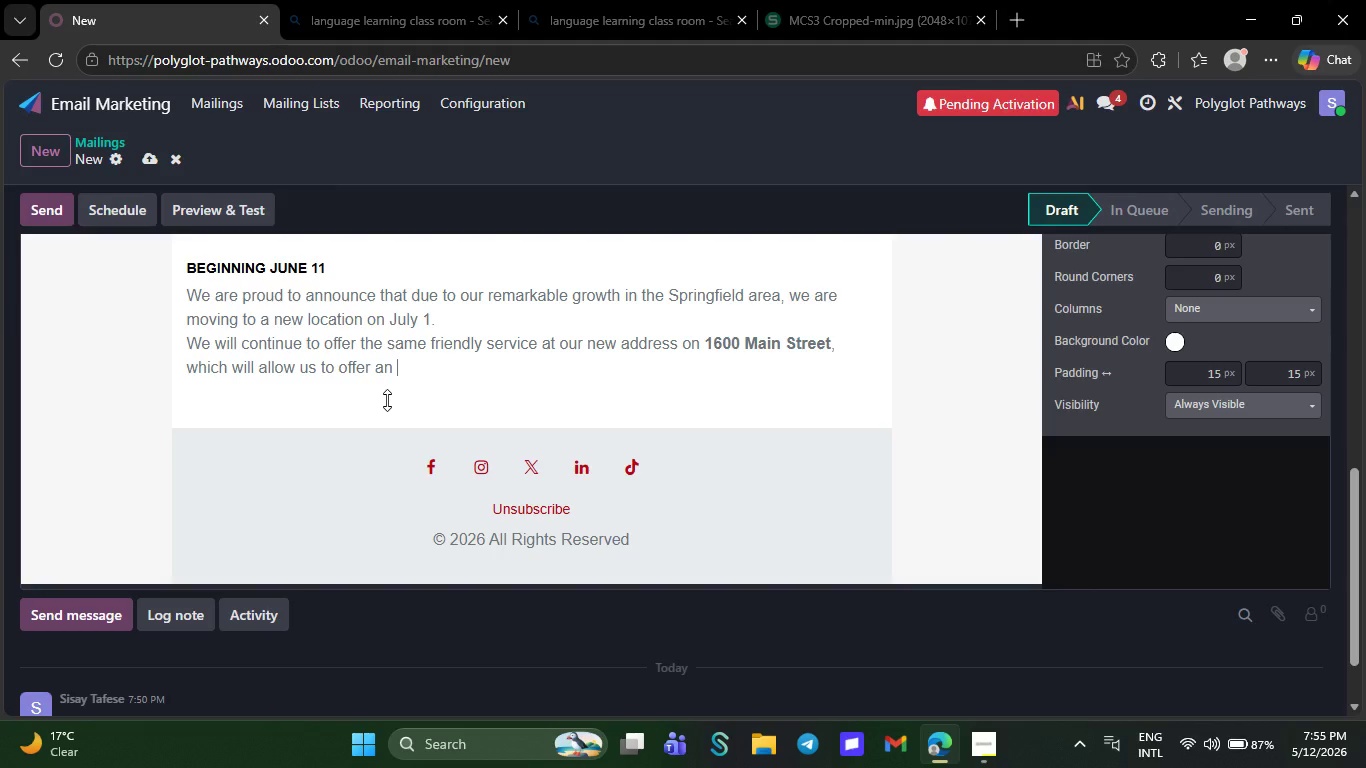 
key(Backspace)
 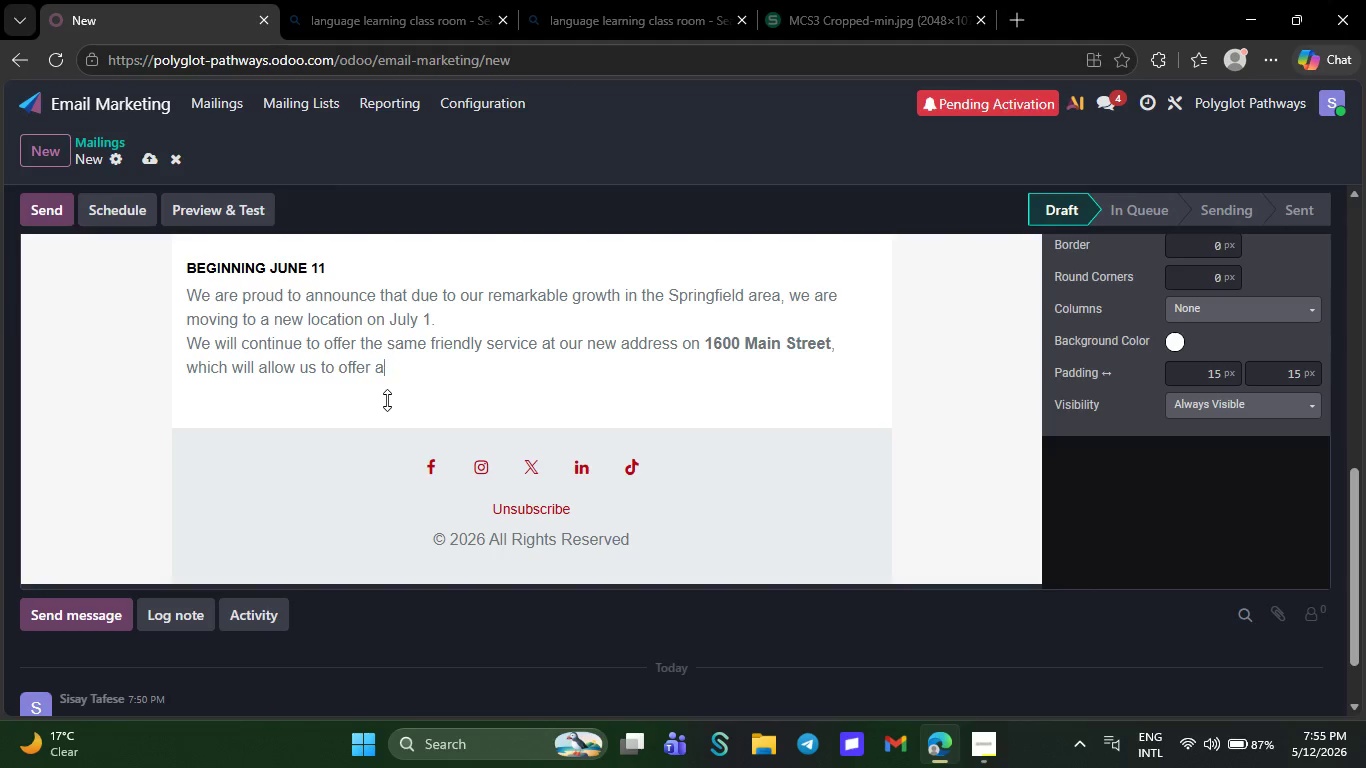 
key(Backspace)
 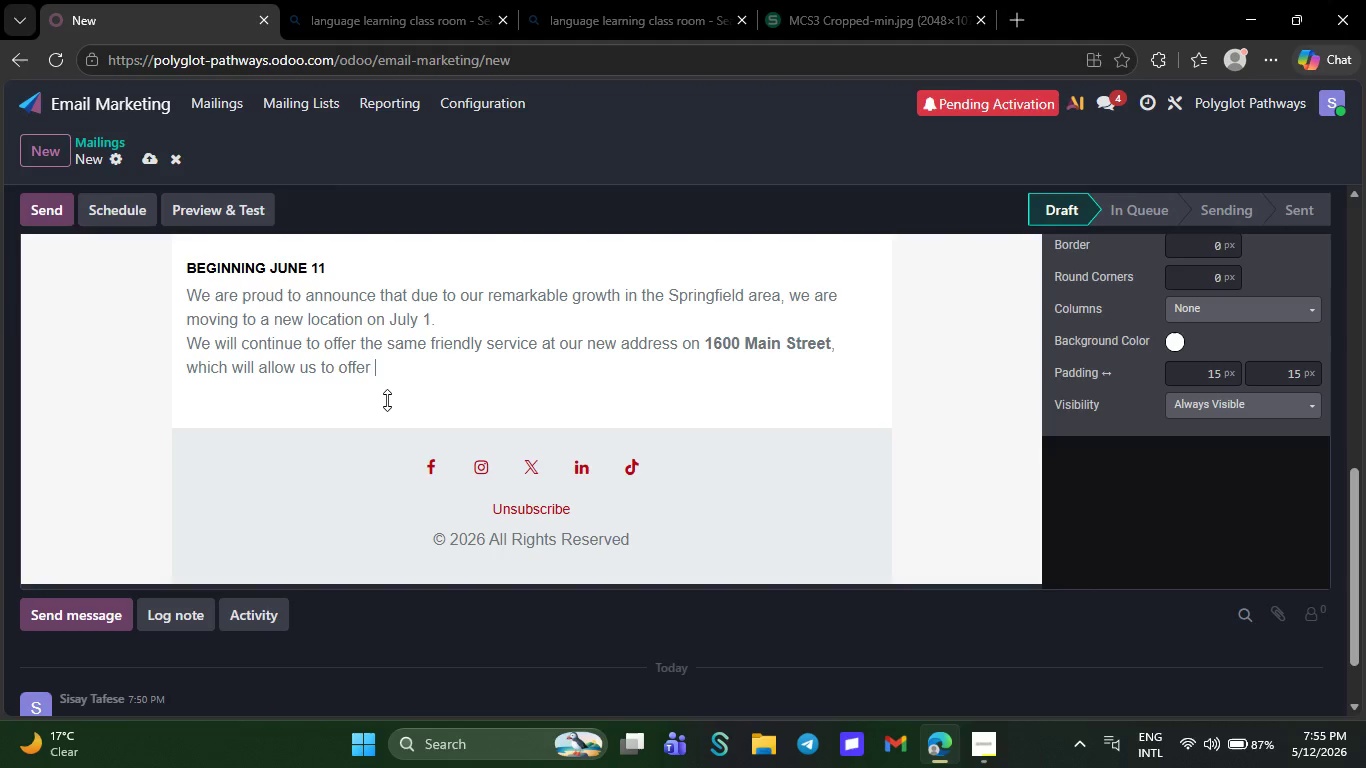 
hold_key(key=Backspace, duration=0.41)
 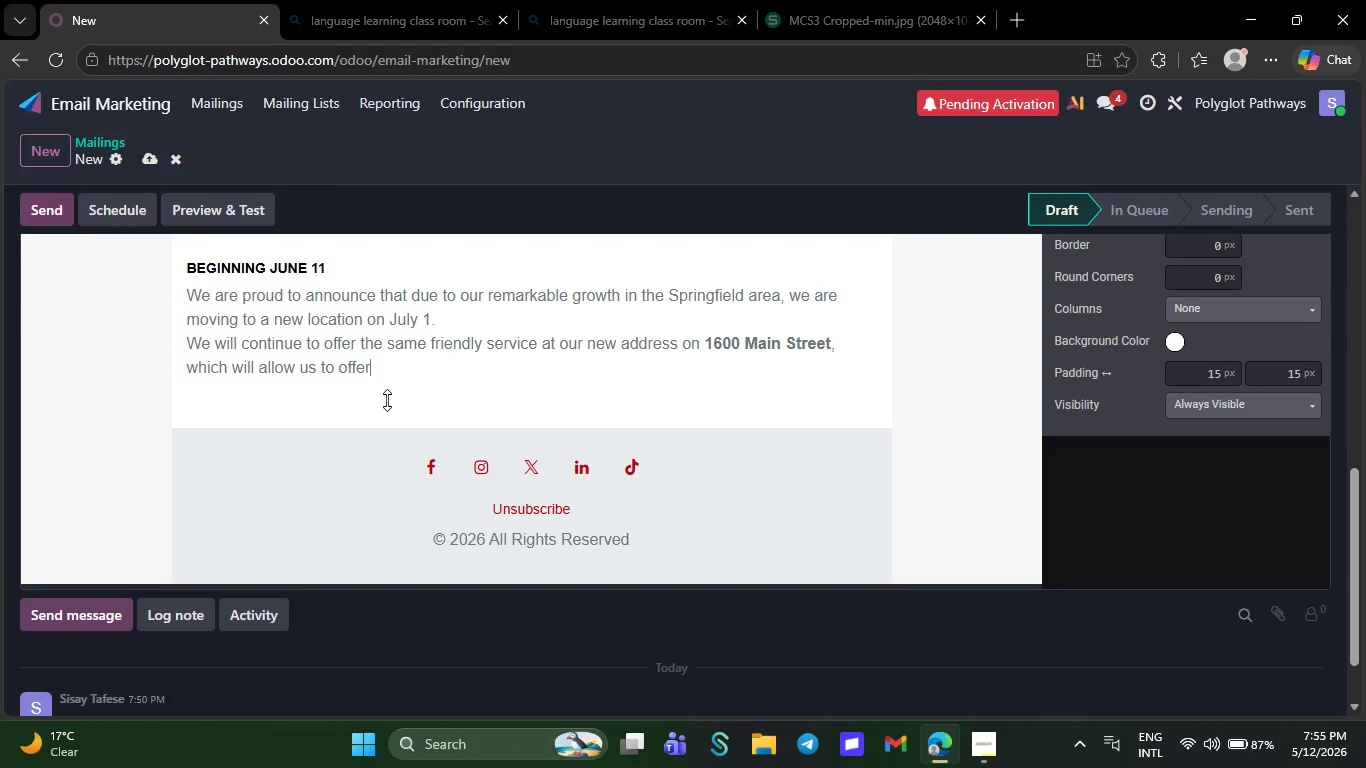 
key(Backspace)
 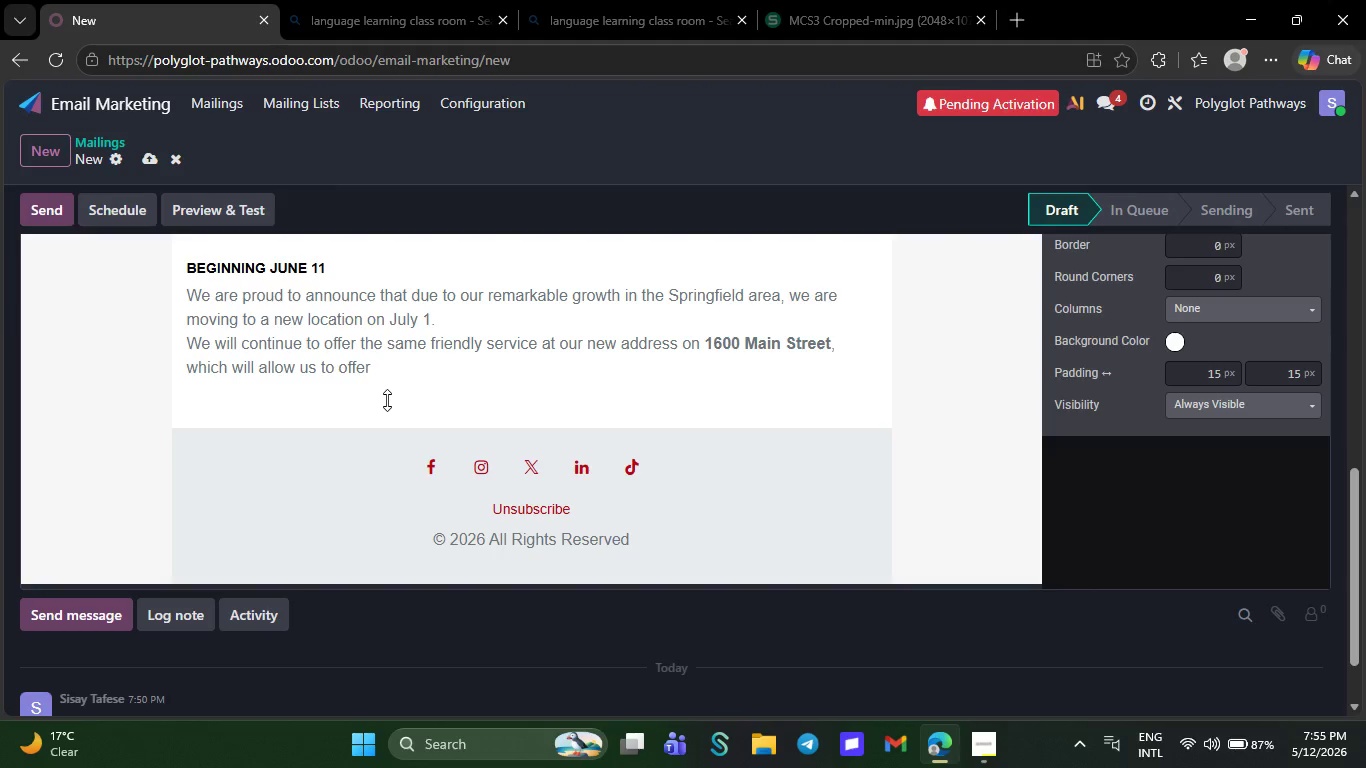 
left_click([387, 400])
 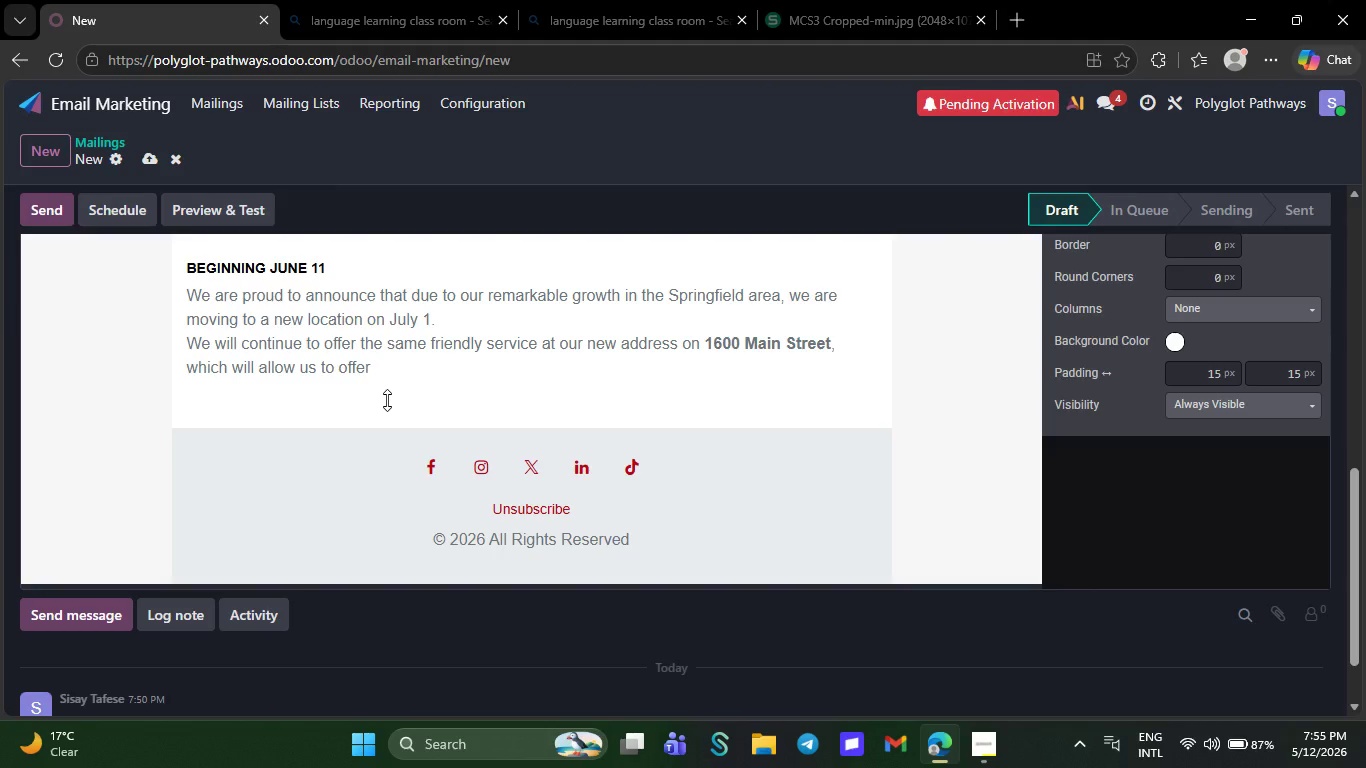 
key(Backspace)
 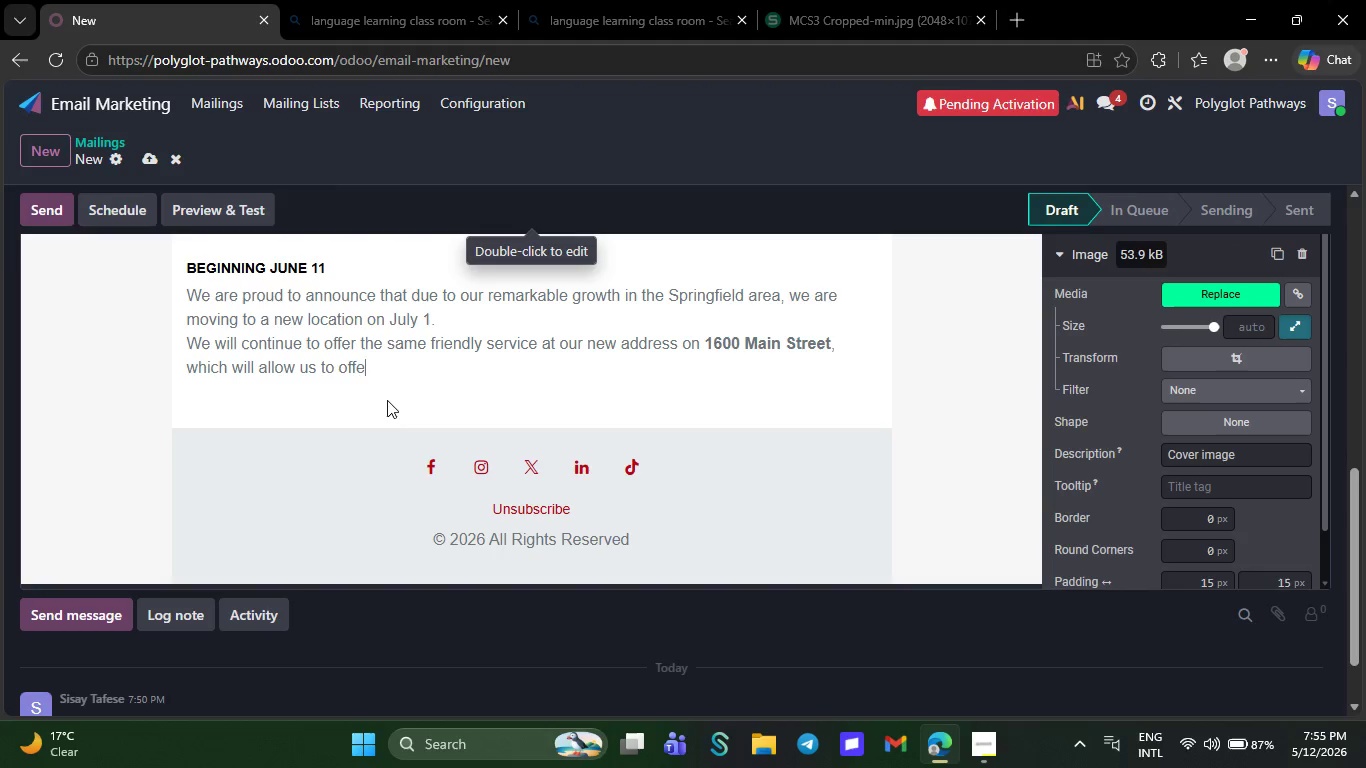 
key(Backspace)
 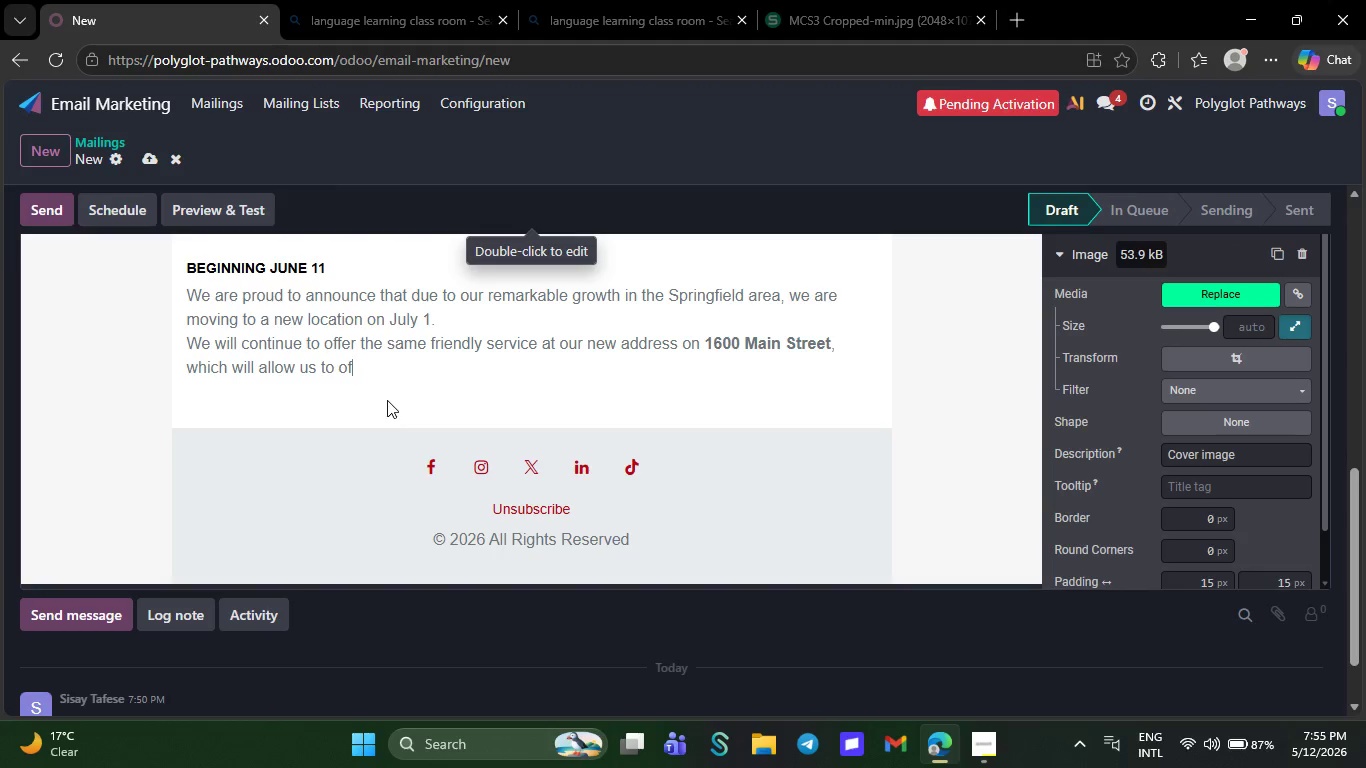 
key(Backspace)
 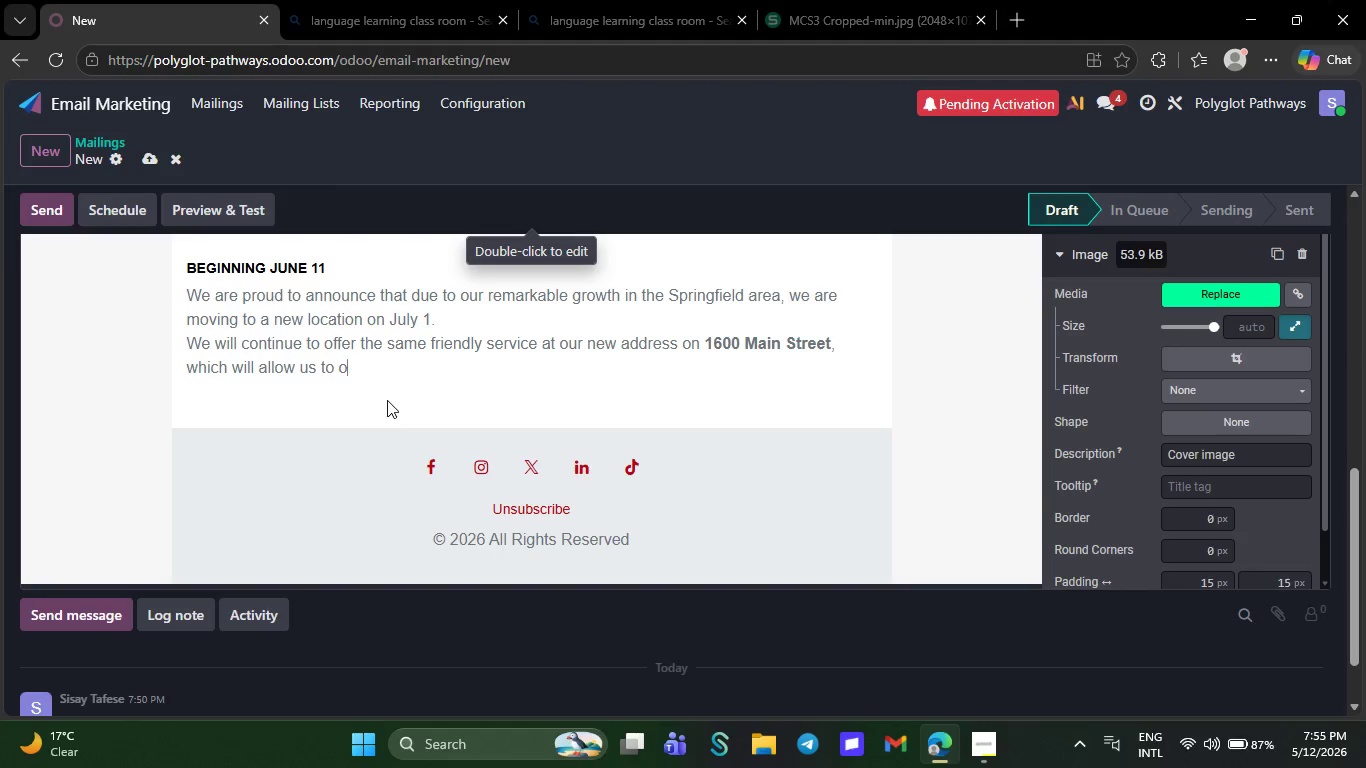 
hold_key(key=Backspace, duration=0.36)
 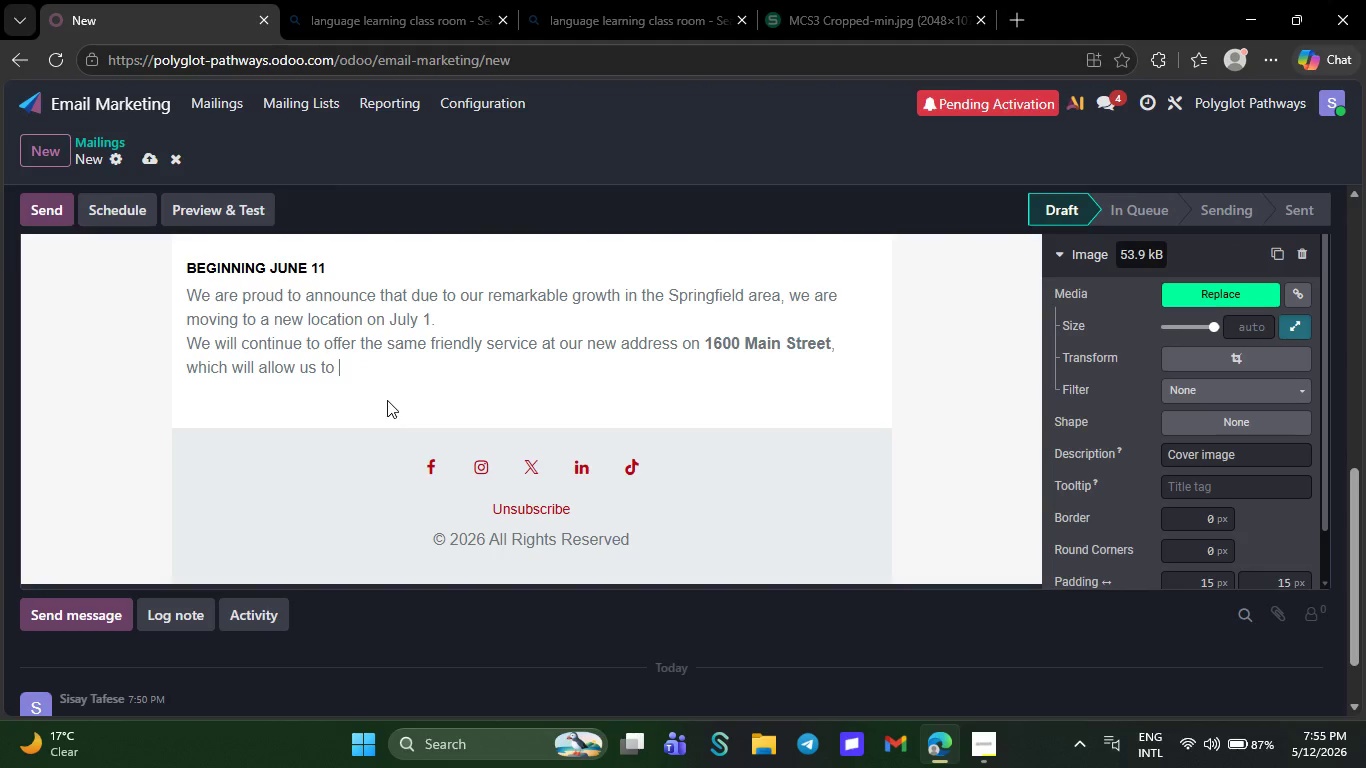 
key(Backspace)
 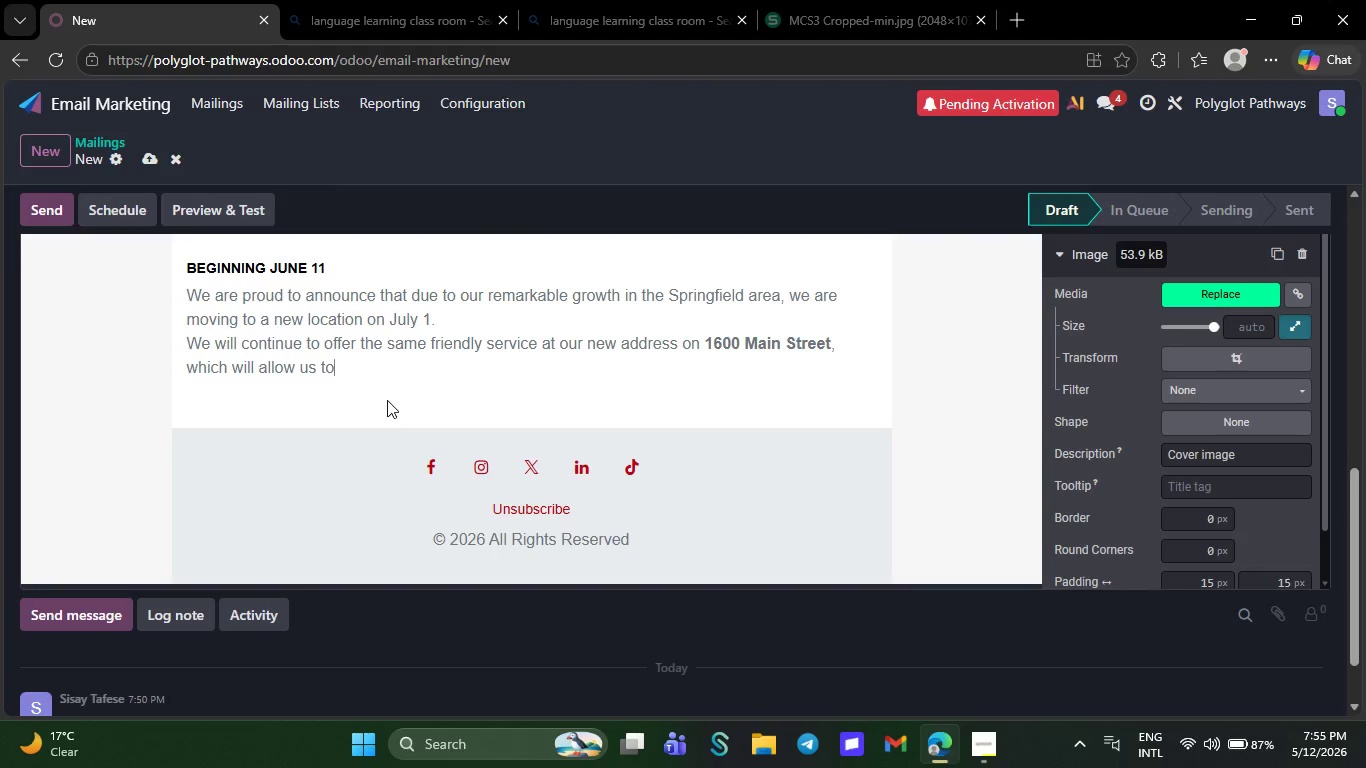 
hold_key(key=Backspace, duration=0.5)
 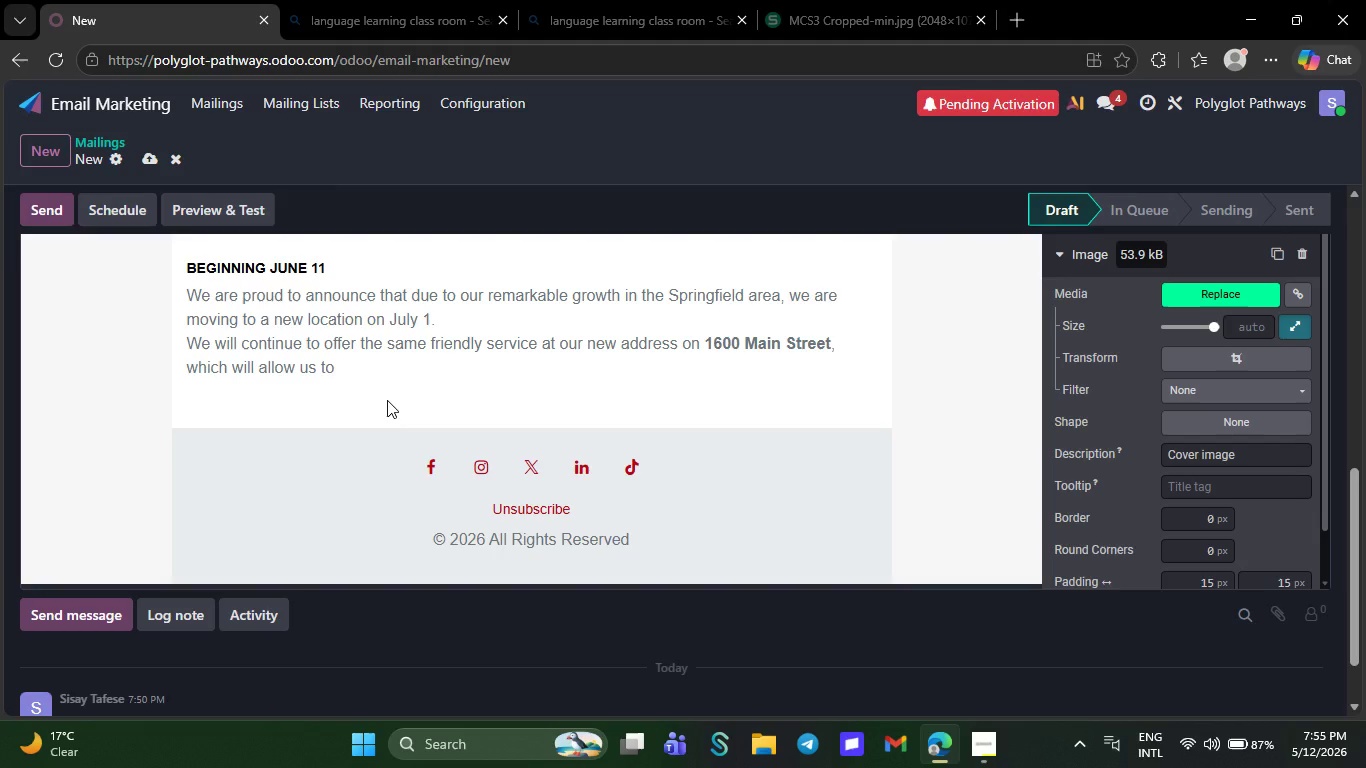 
key(Backspace)
 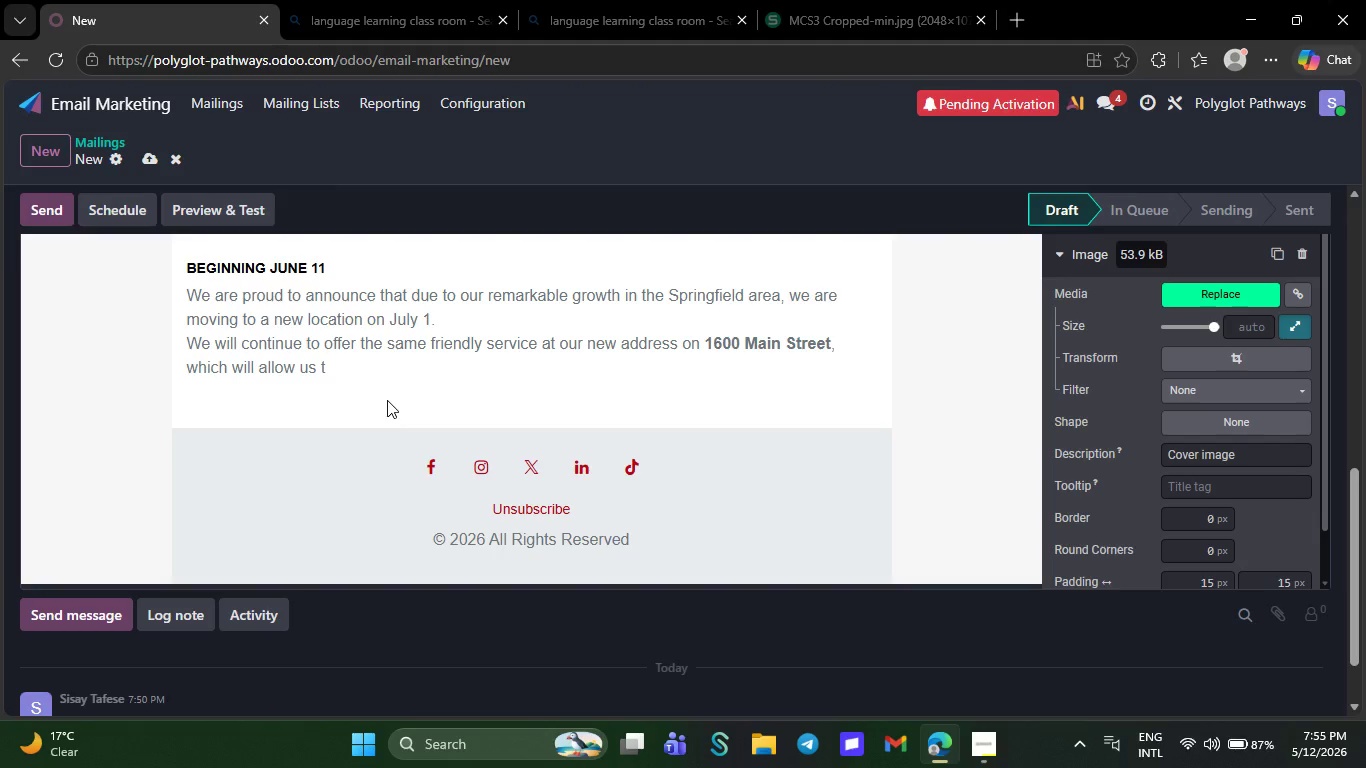 
left_click([387, 400])
 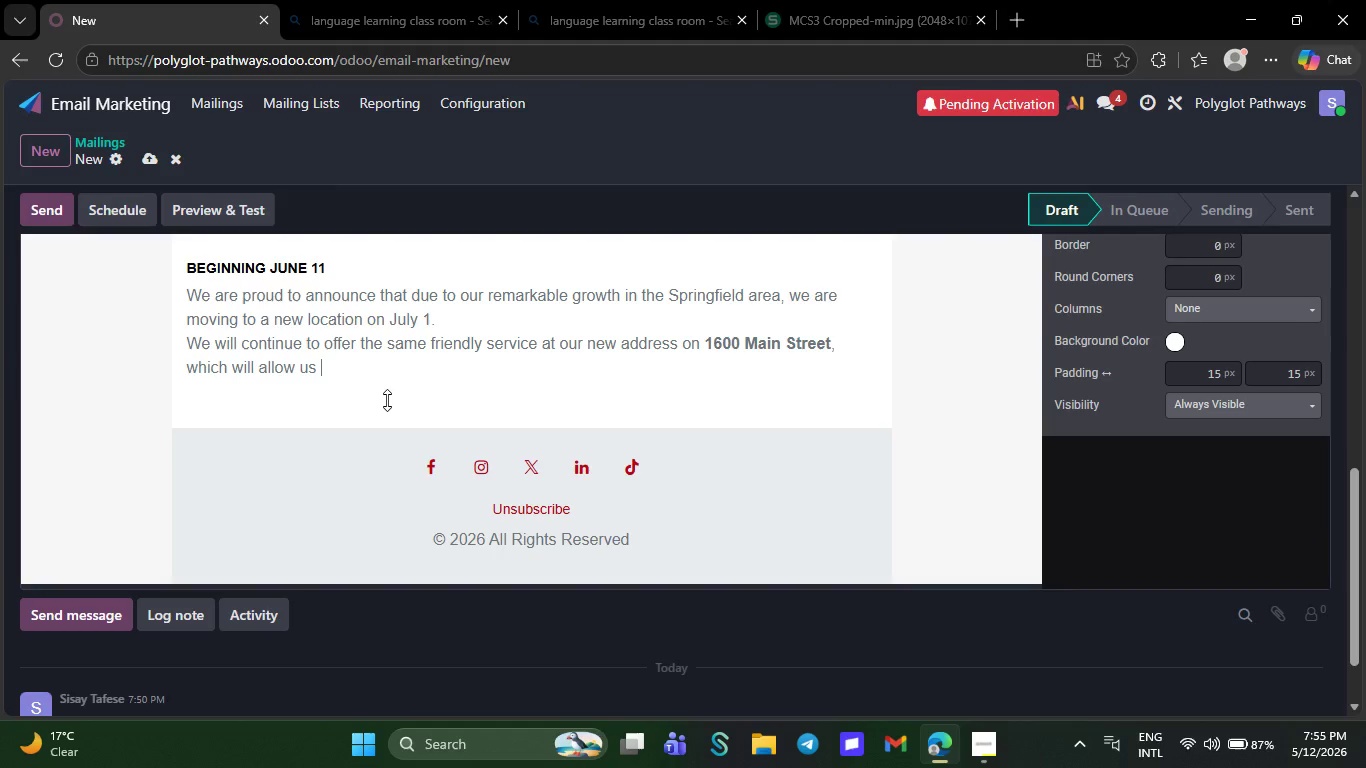 
key(Backspace)
 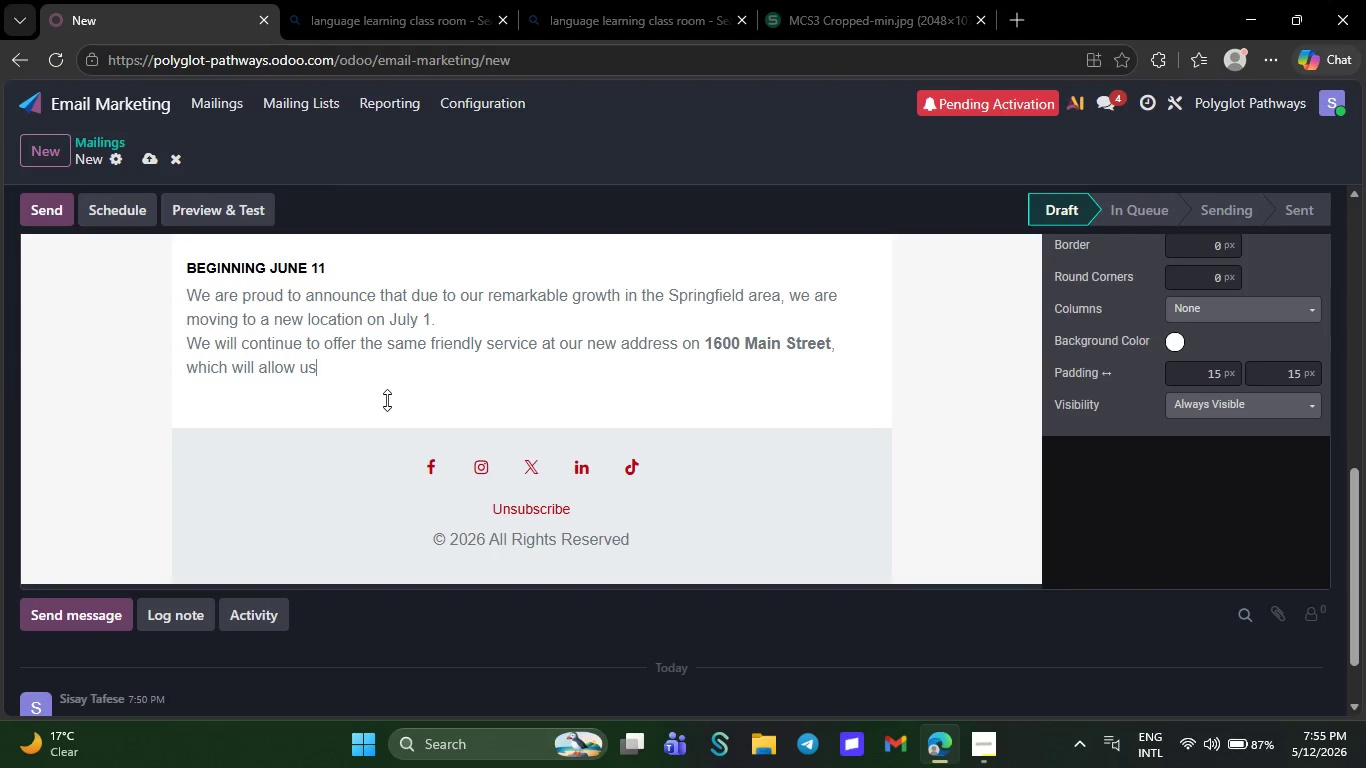 
hold_key(key=Backspace, duration=0.42)
 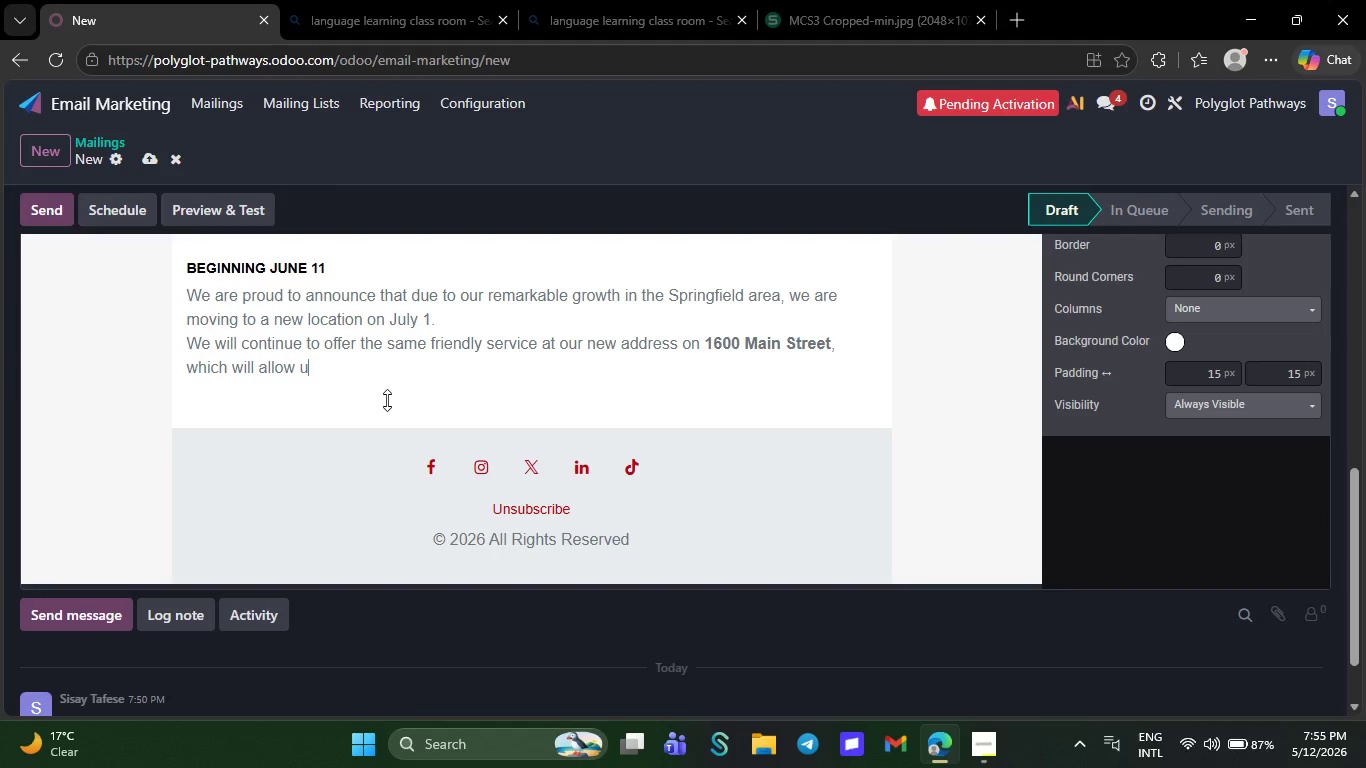 
key(Backspace)
 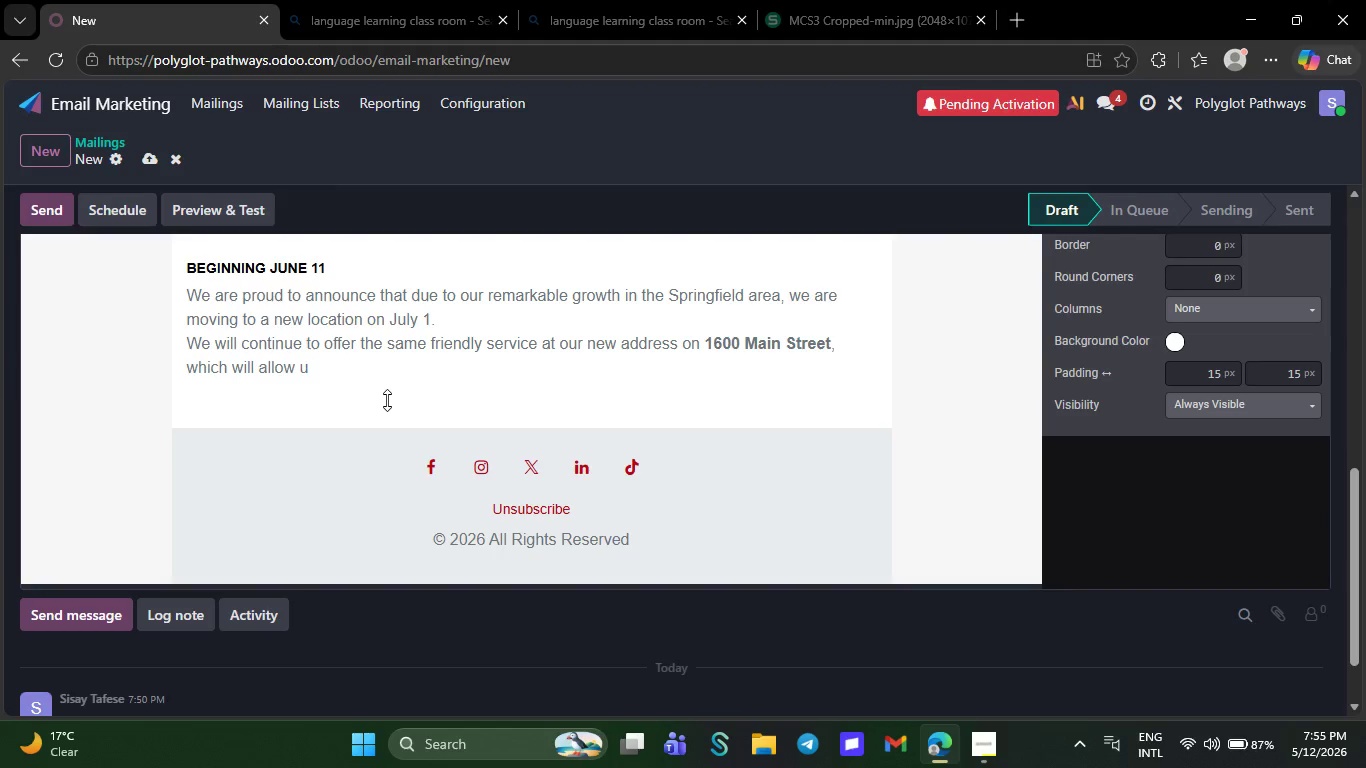 
hold_key(key=Backspace, duration=0.41)
 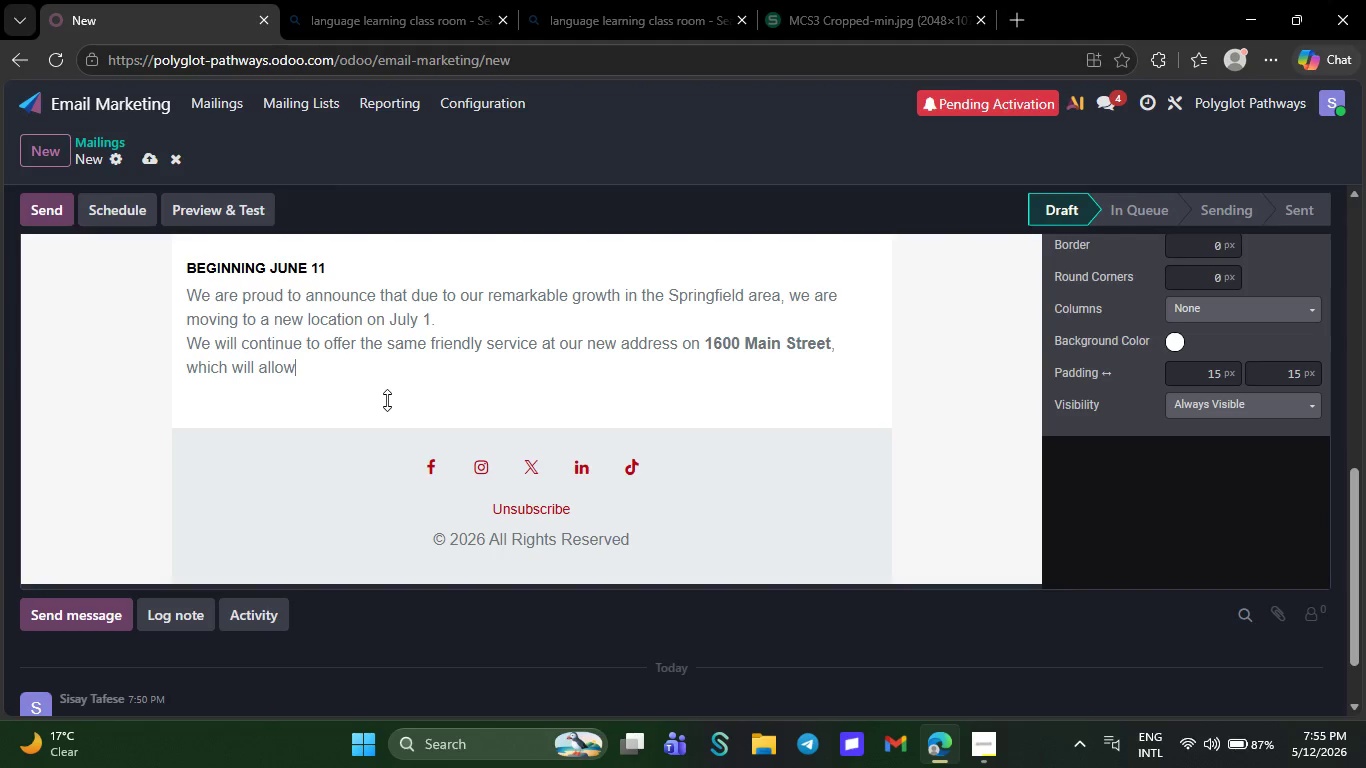 
key(Backspace)
 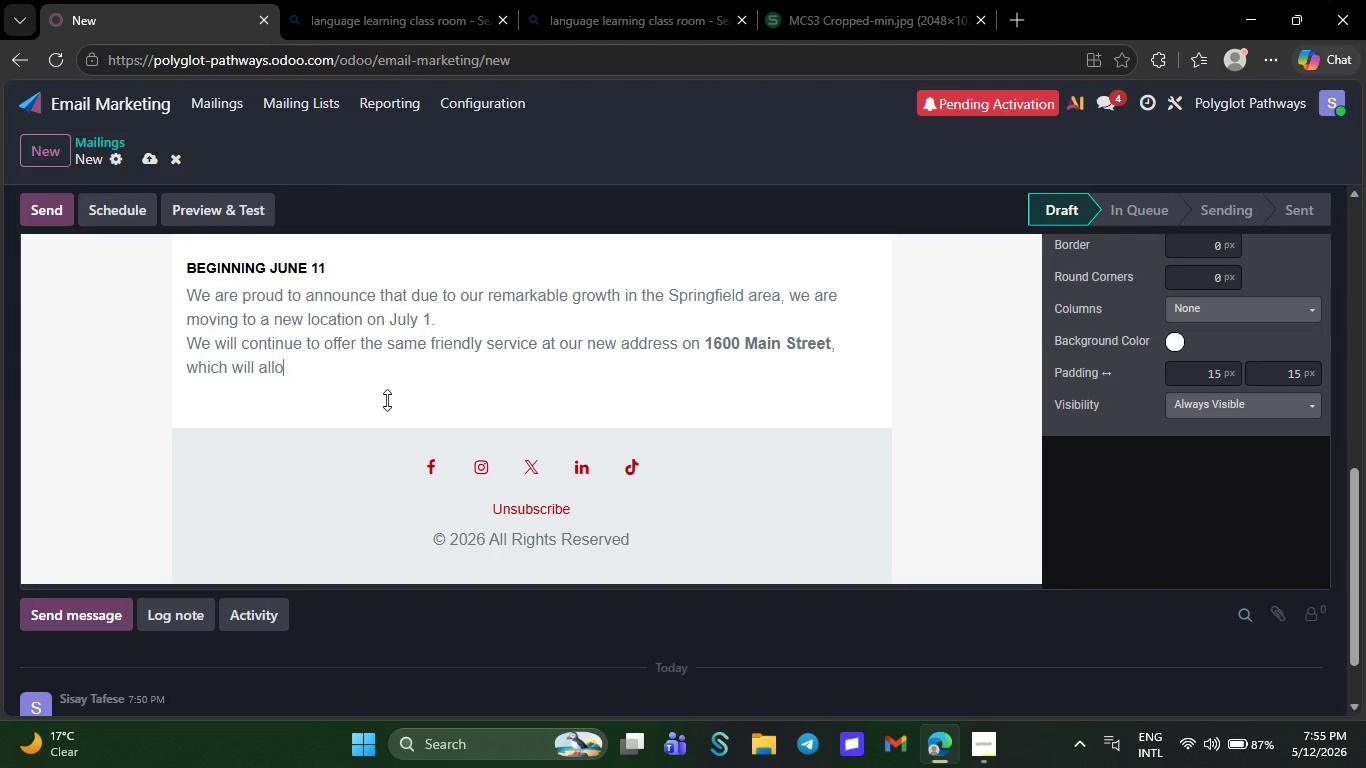 
hold_key(key=Backspace, duration=0.41)
 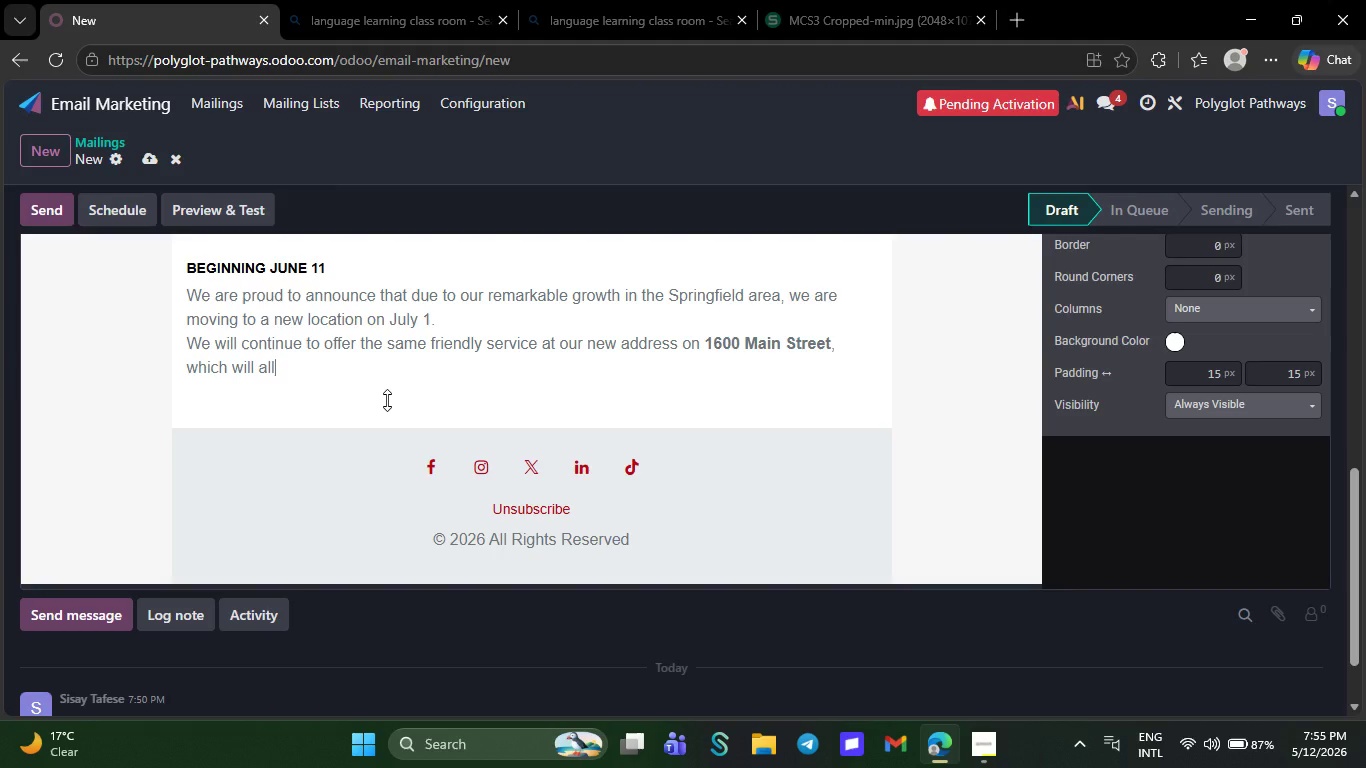 
key(Backspace)
 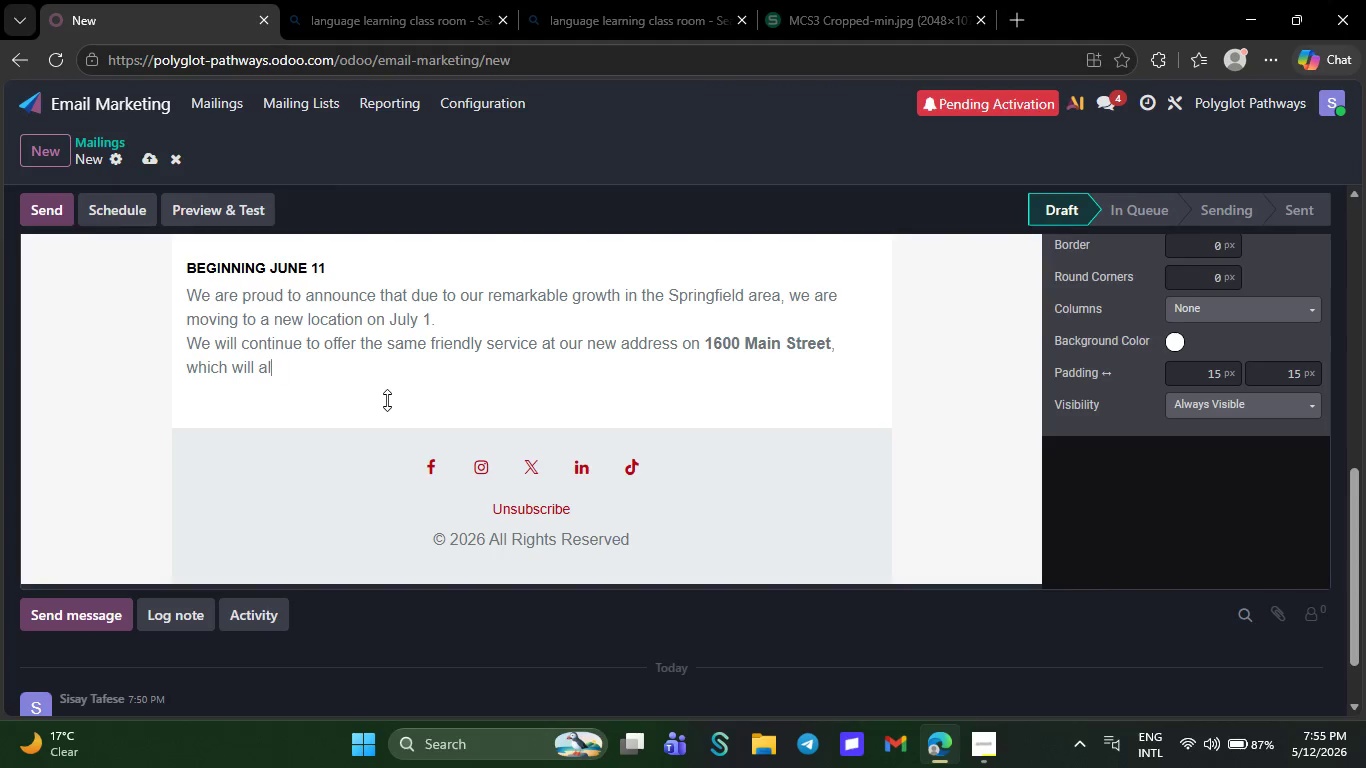 
hold_key(key=Backspace, duration=0.52)
 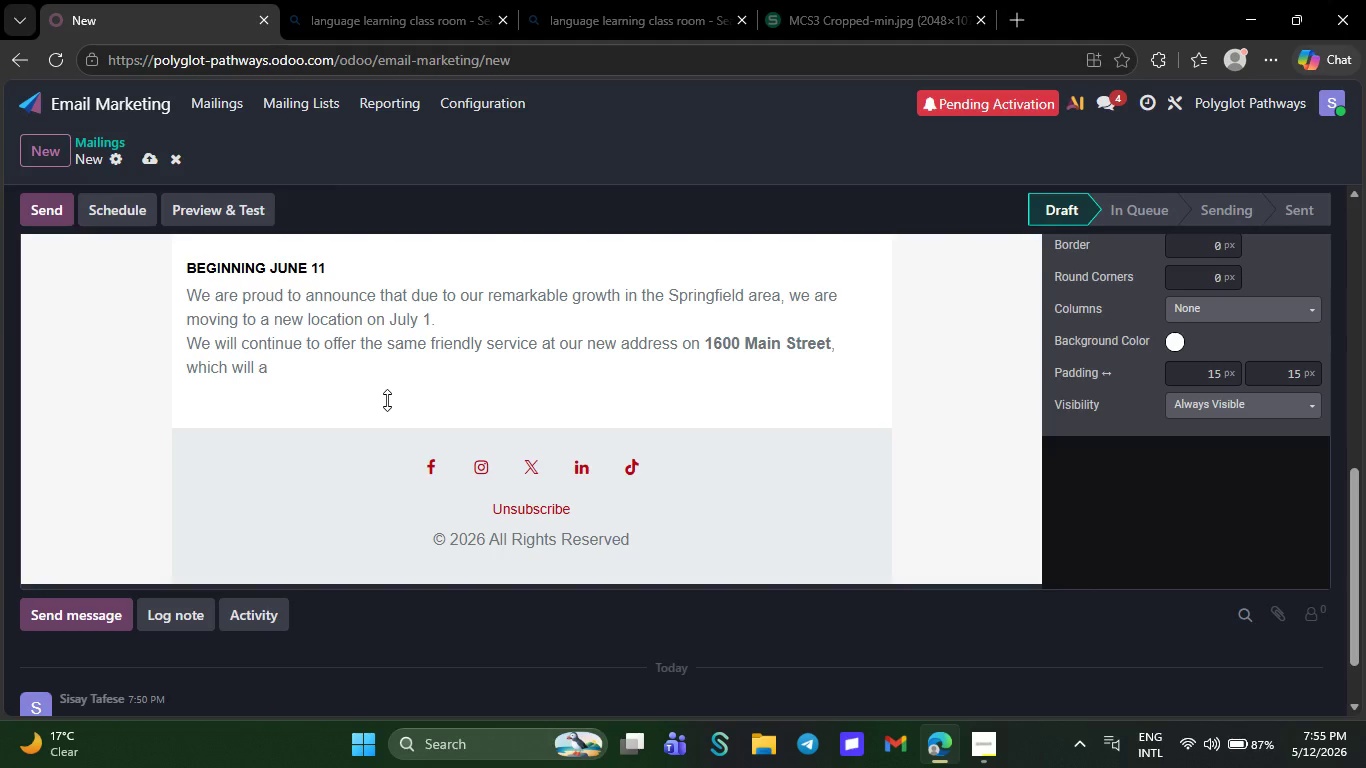 
key(Backspace)
 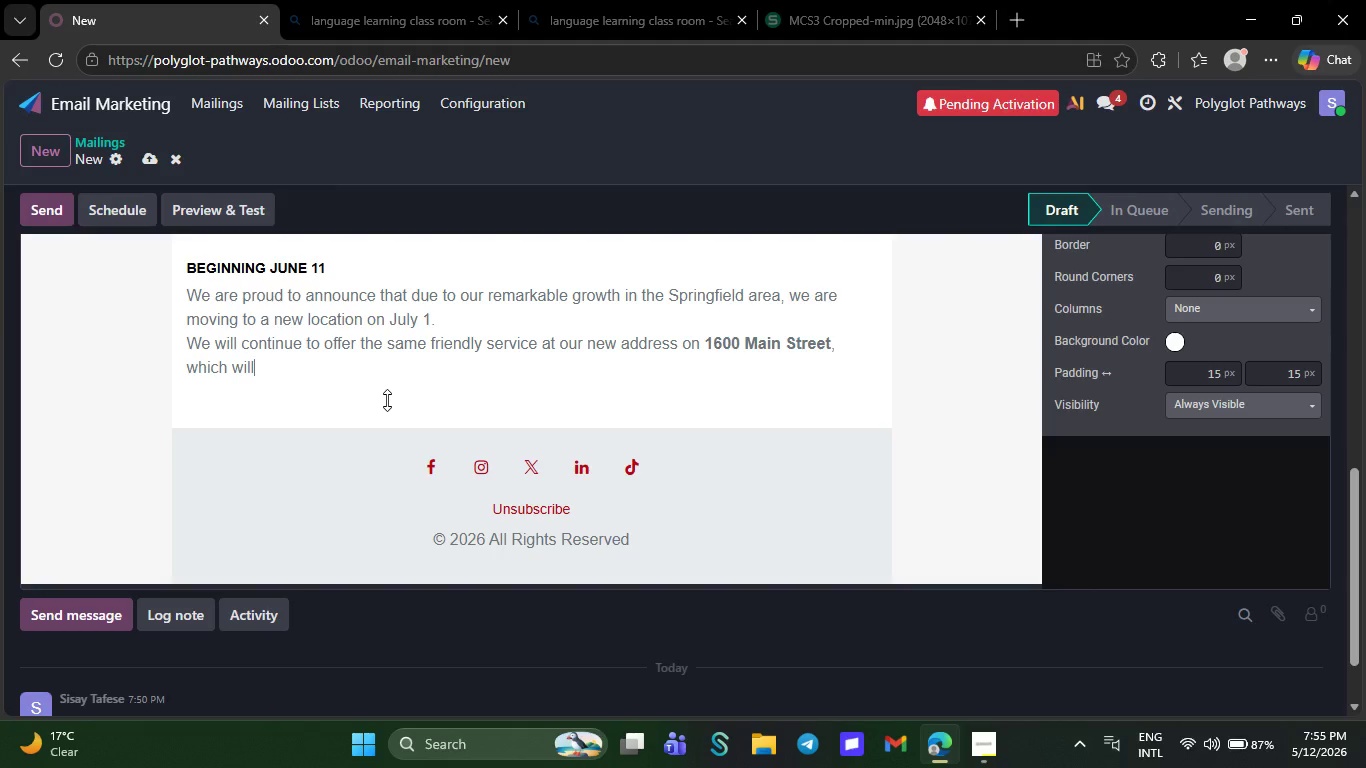 
hold_key(key=Backspace, duration=0.5)
 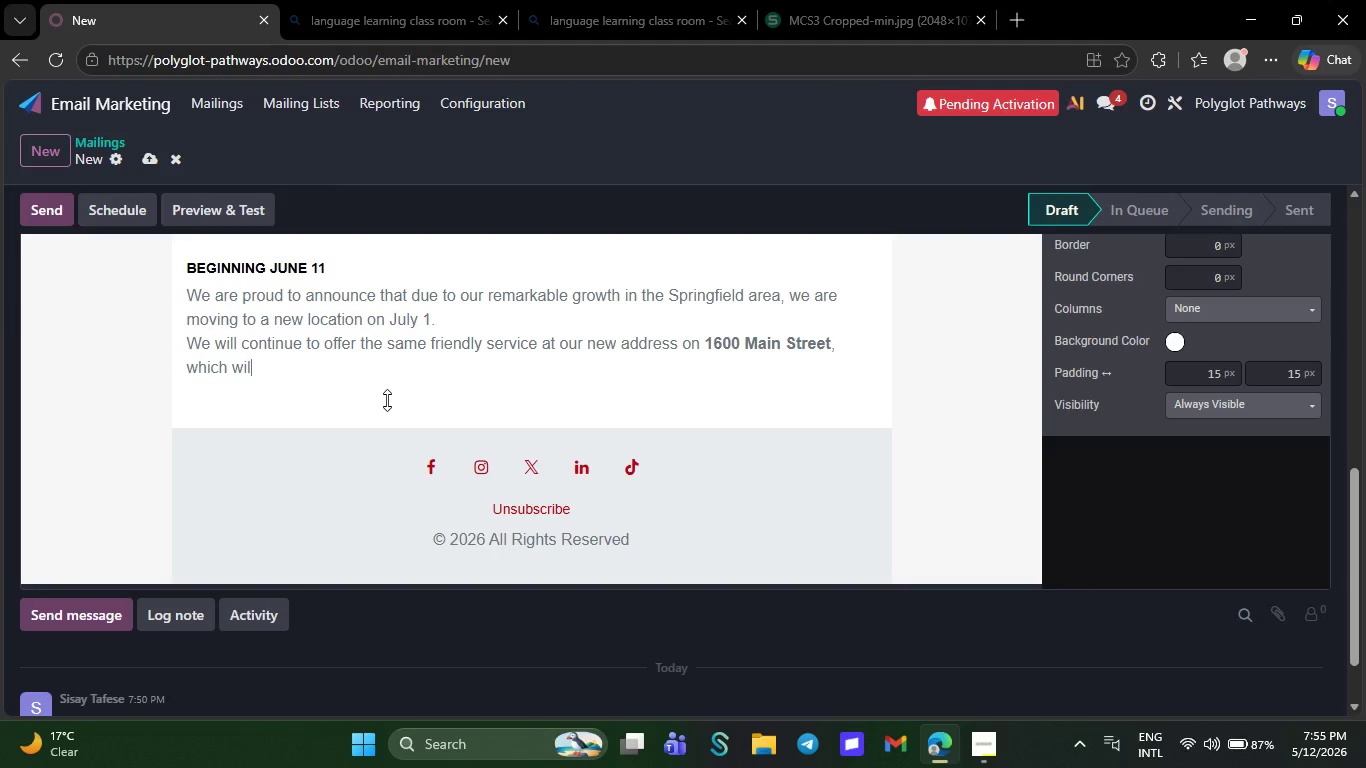 
key(Backspace)
 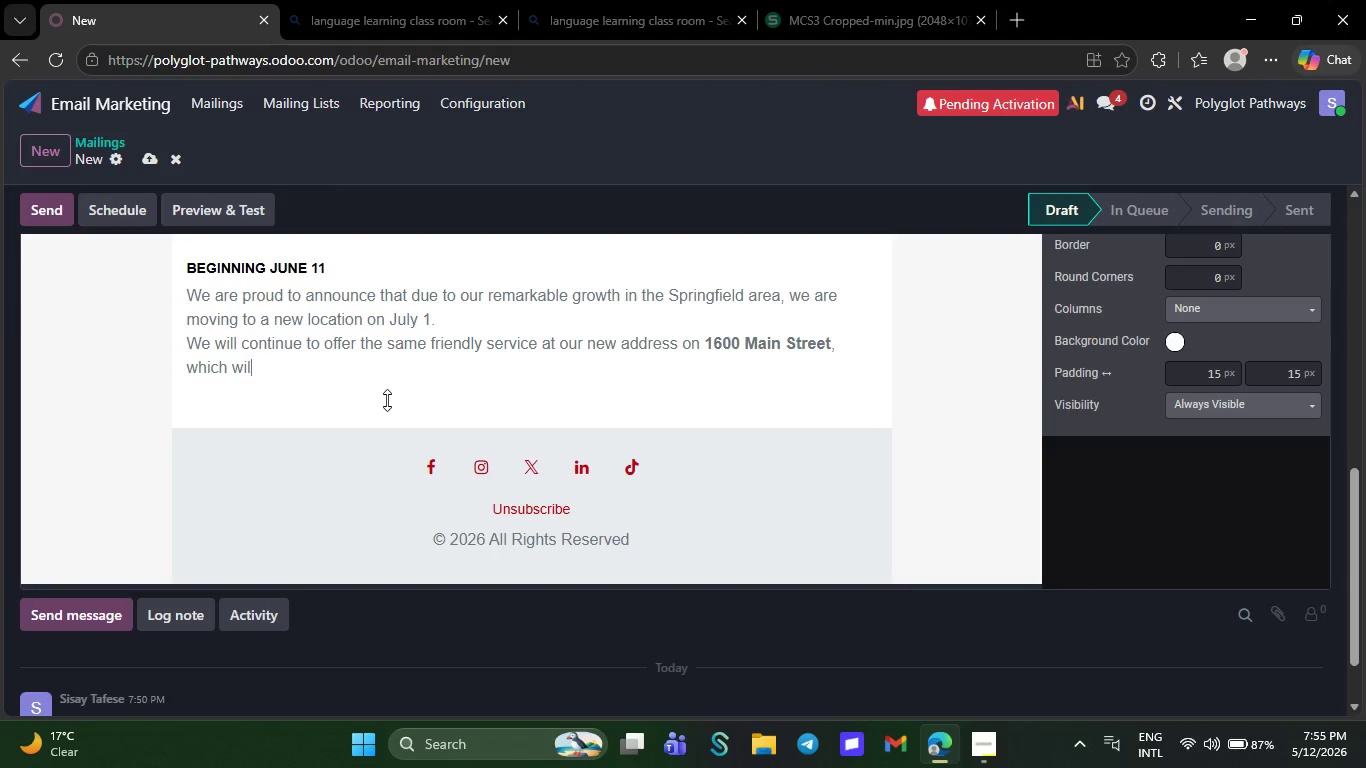 
key(Backspace)
 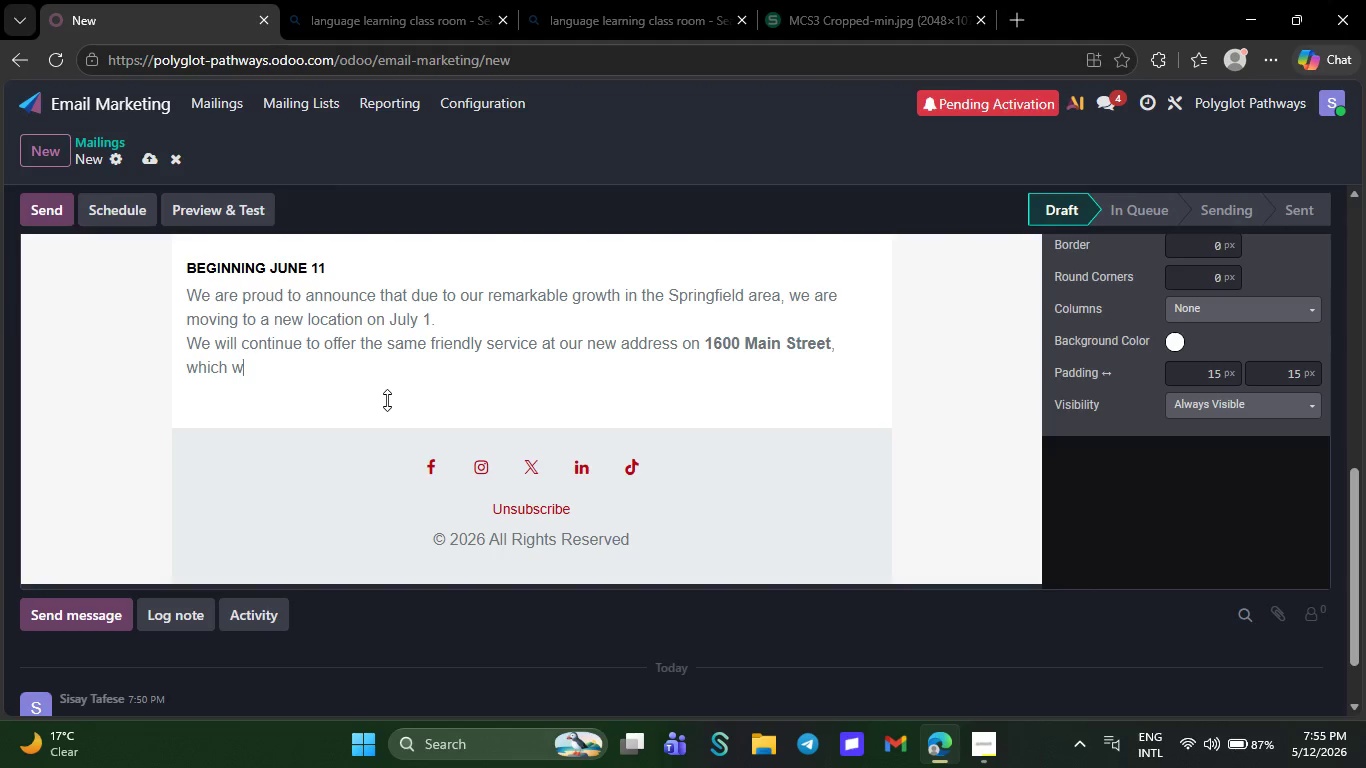 
key(Backspace)
 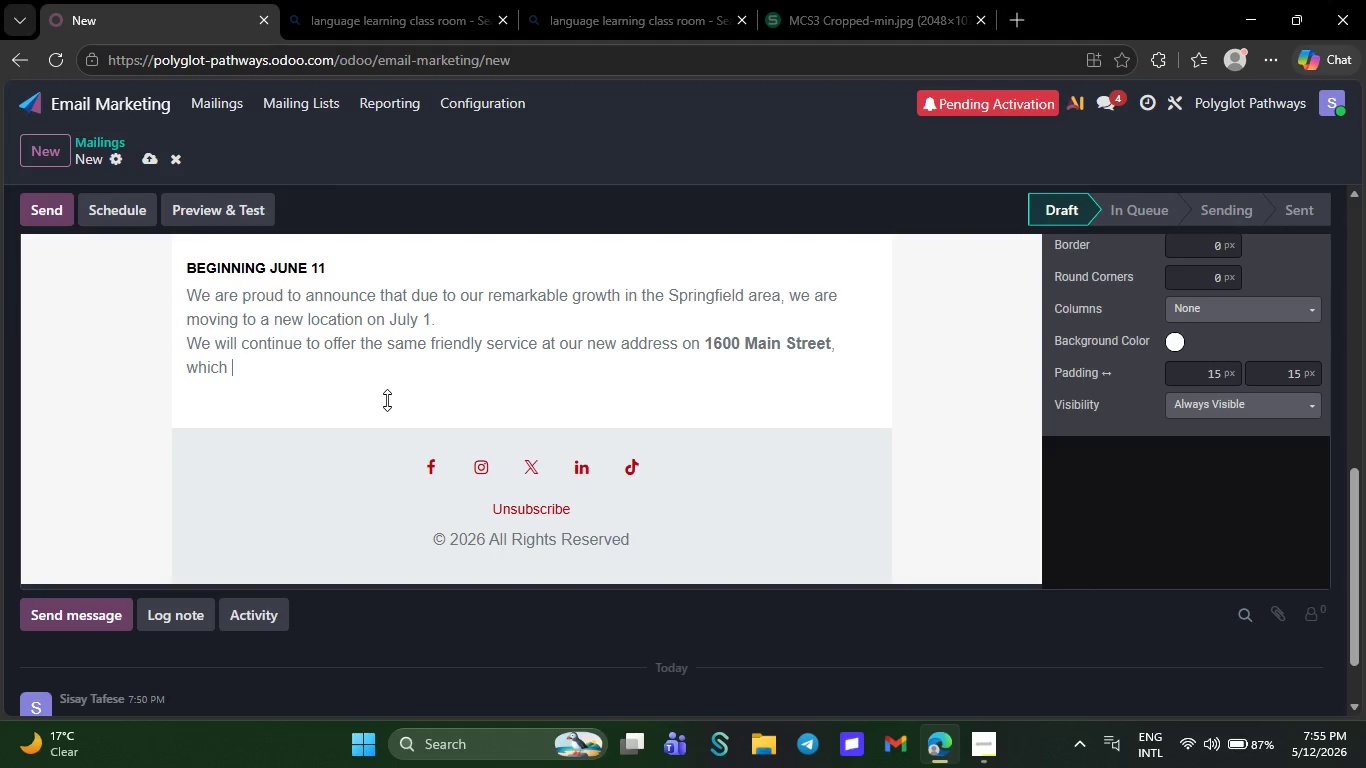 
key(Backspace)
 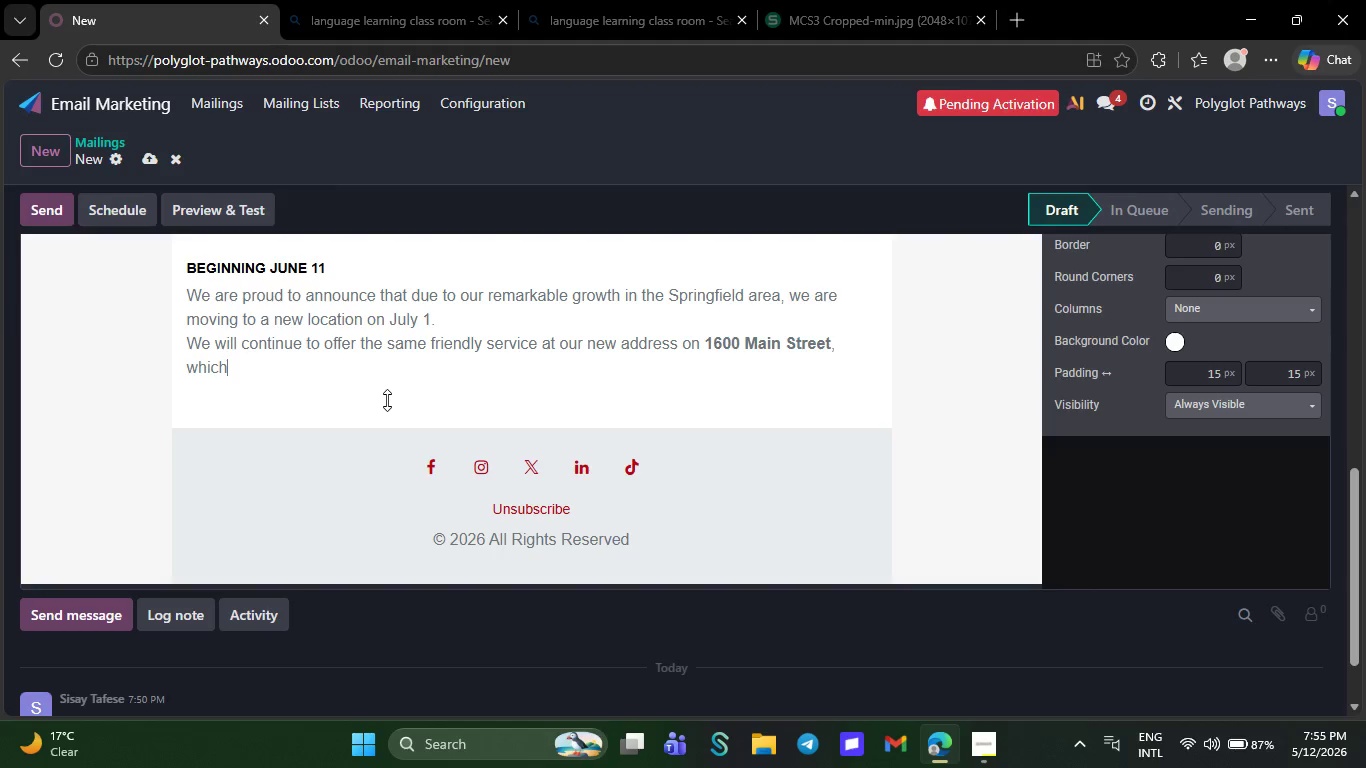 
key(Backspace)
 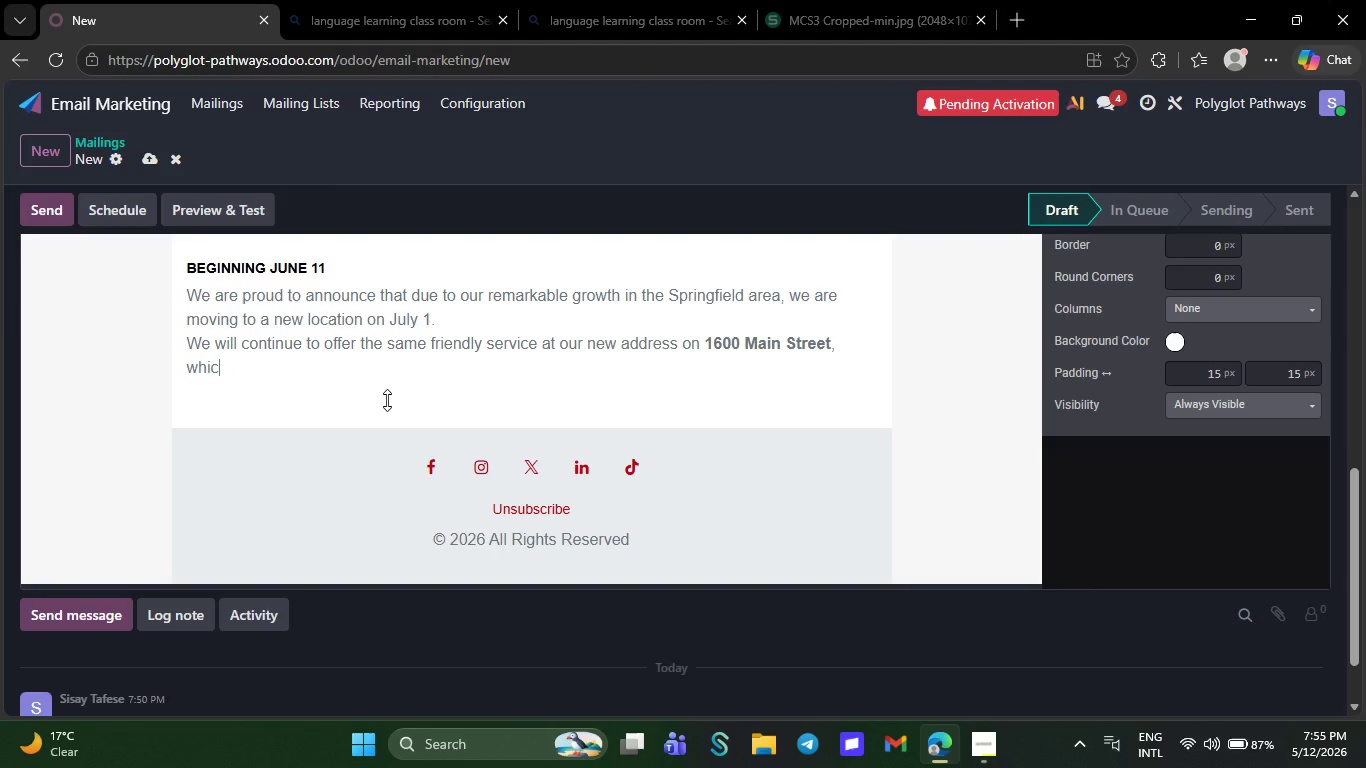 
key(Backspace)
 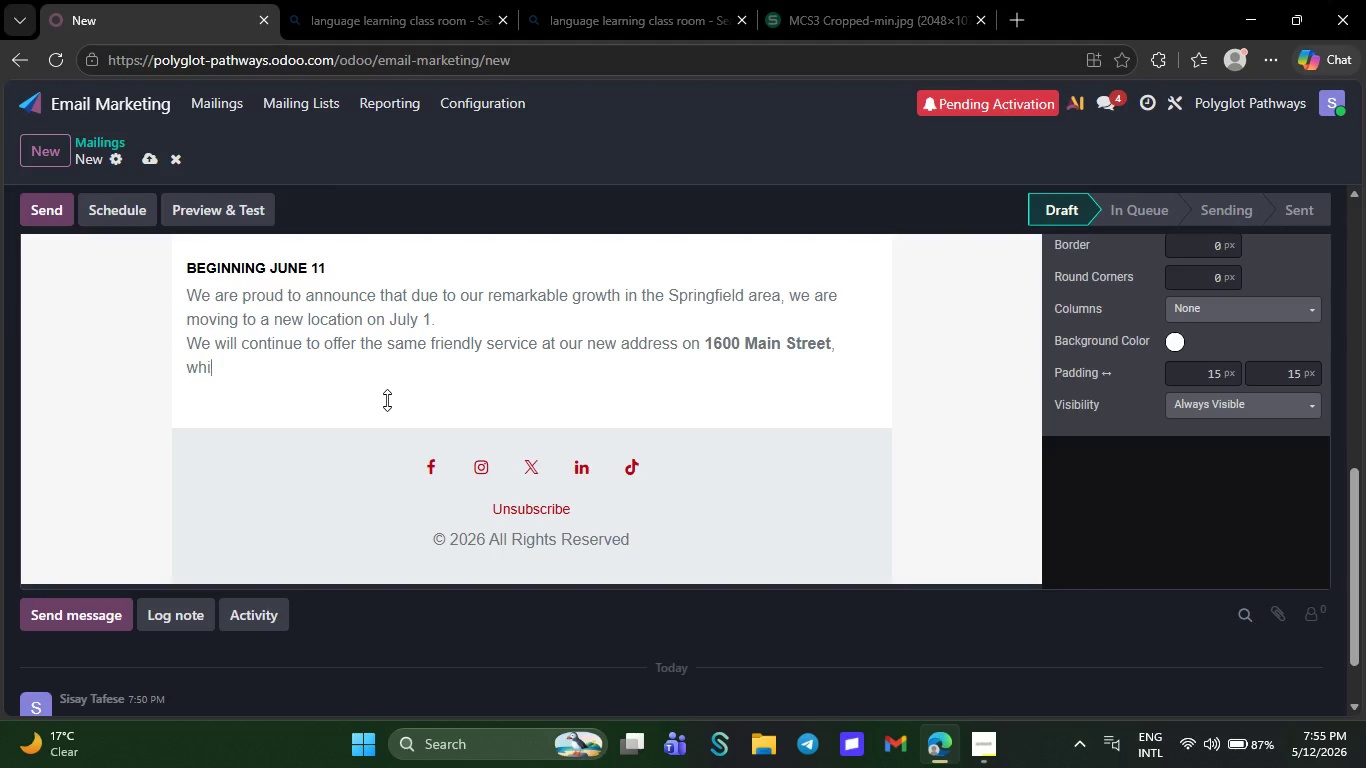 
key(Backspace)
 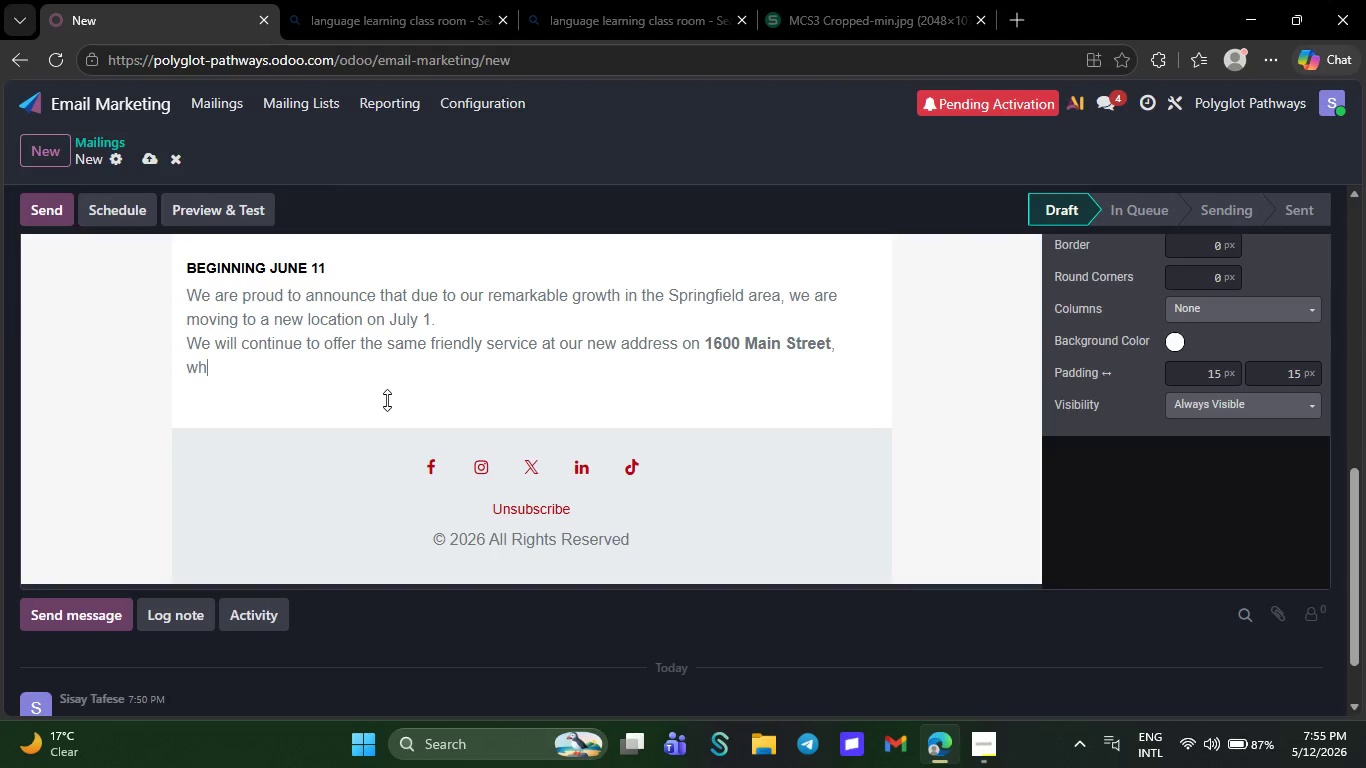 
key(Backspace)
 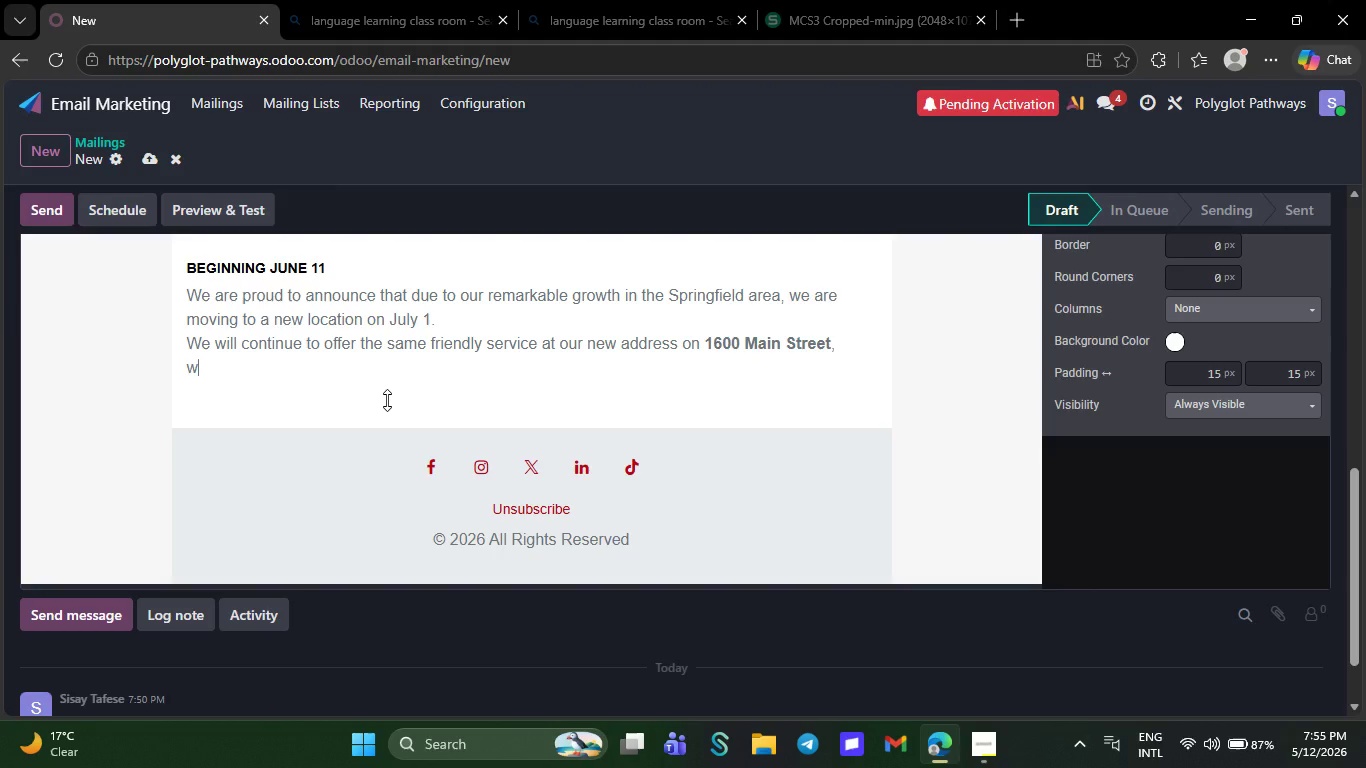 
key(Backspace)
 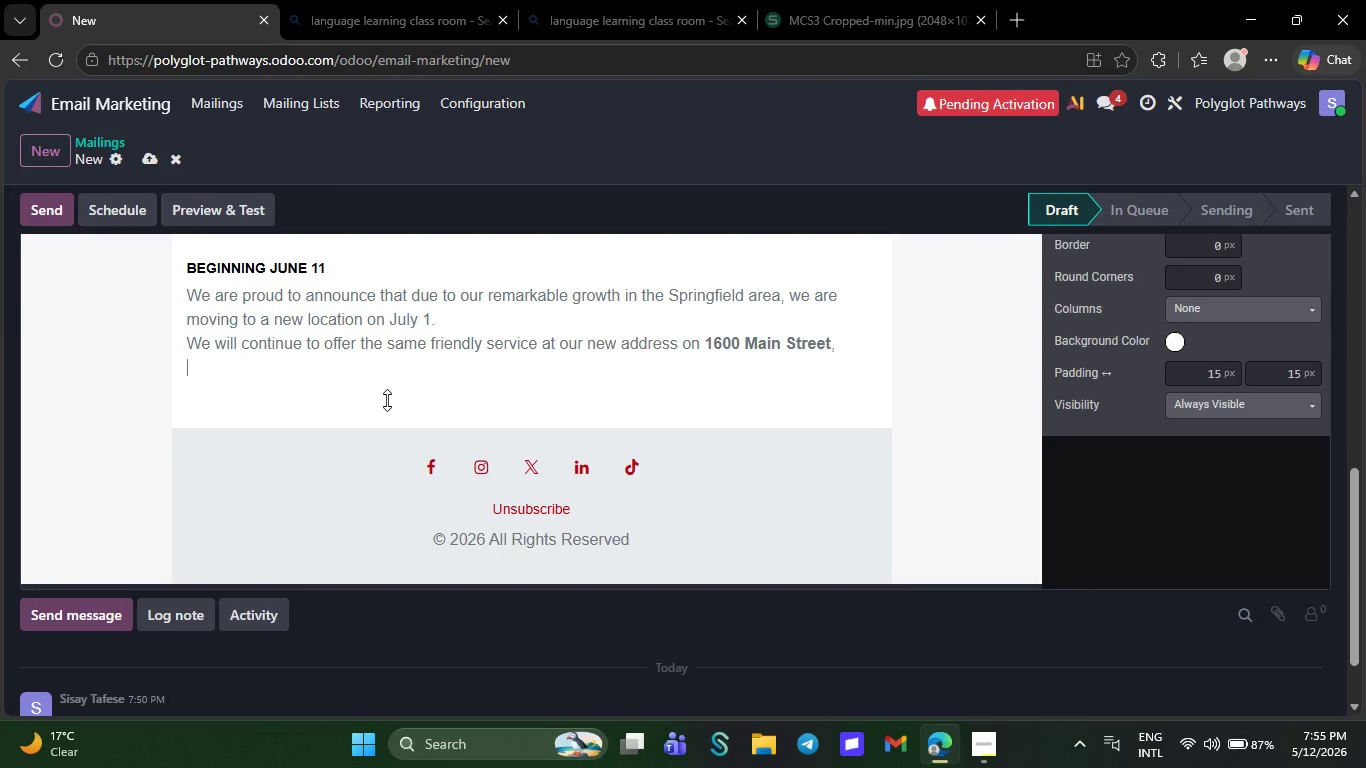 
key(Backspace)
 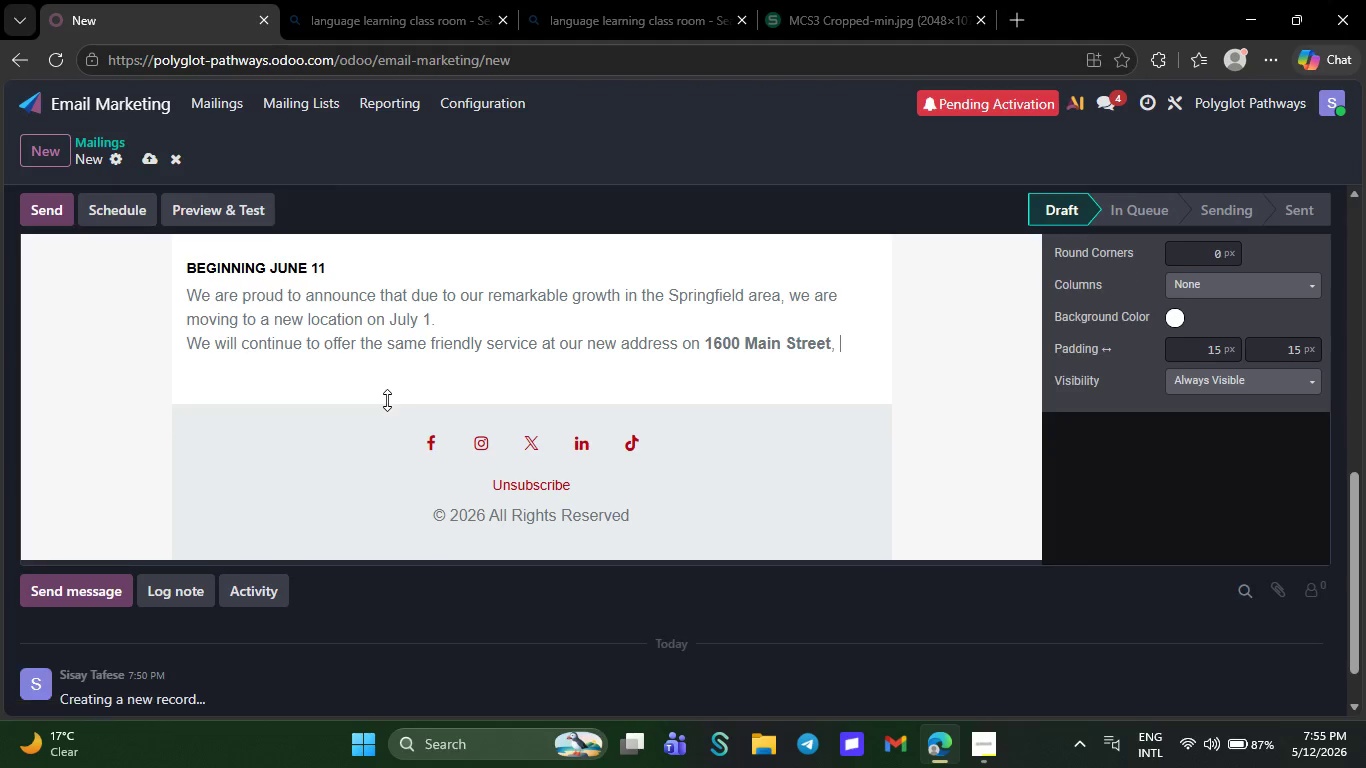 
hold_key(key=Backspace, duration=0.48)
 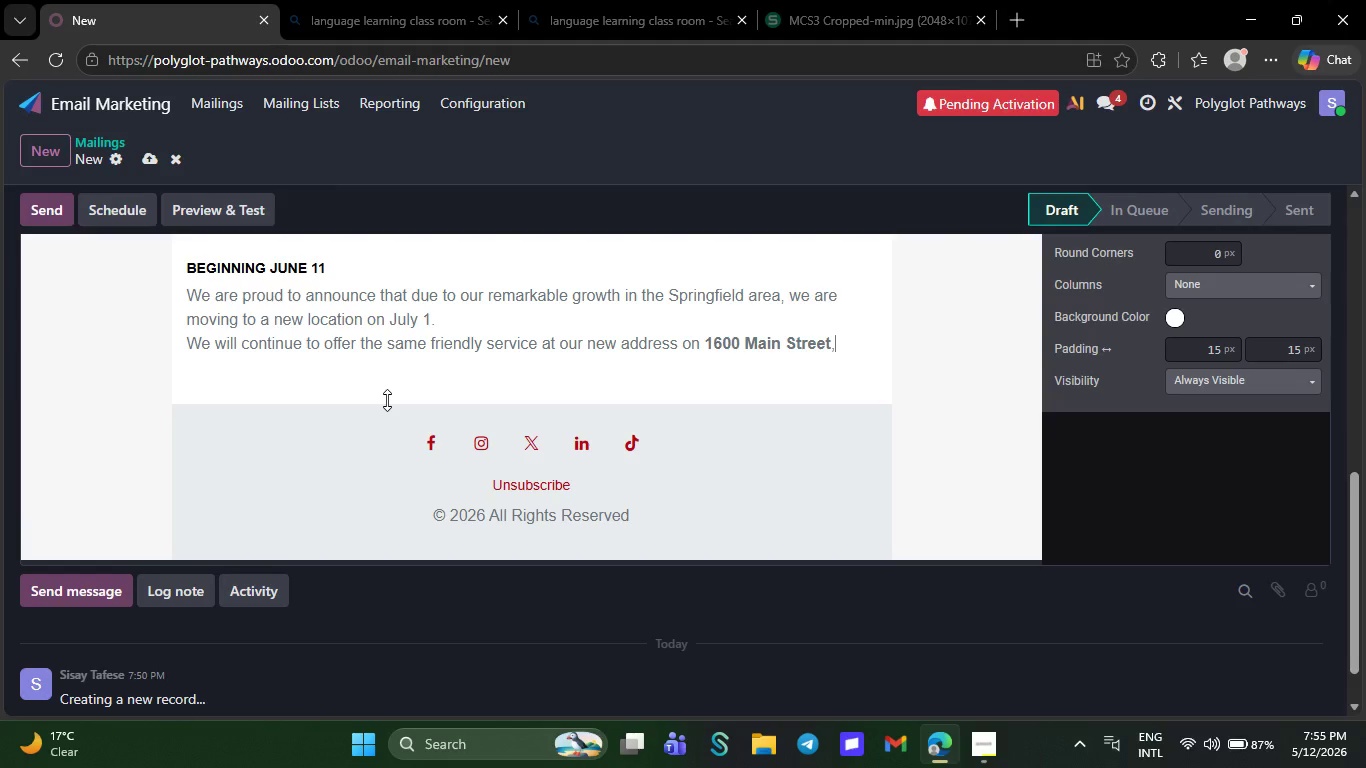 
hold_key(key=Backspace, duration=0.48)
 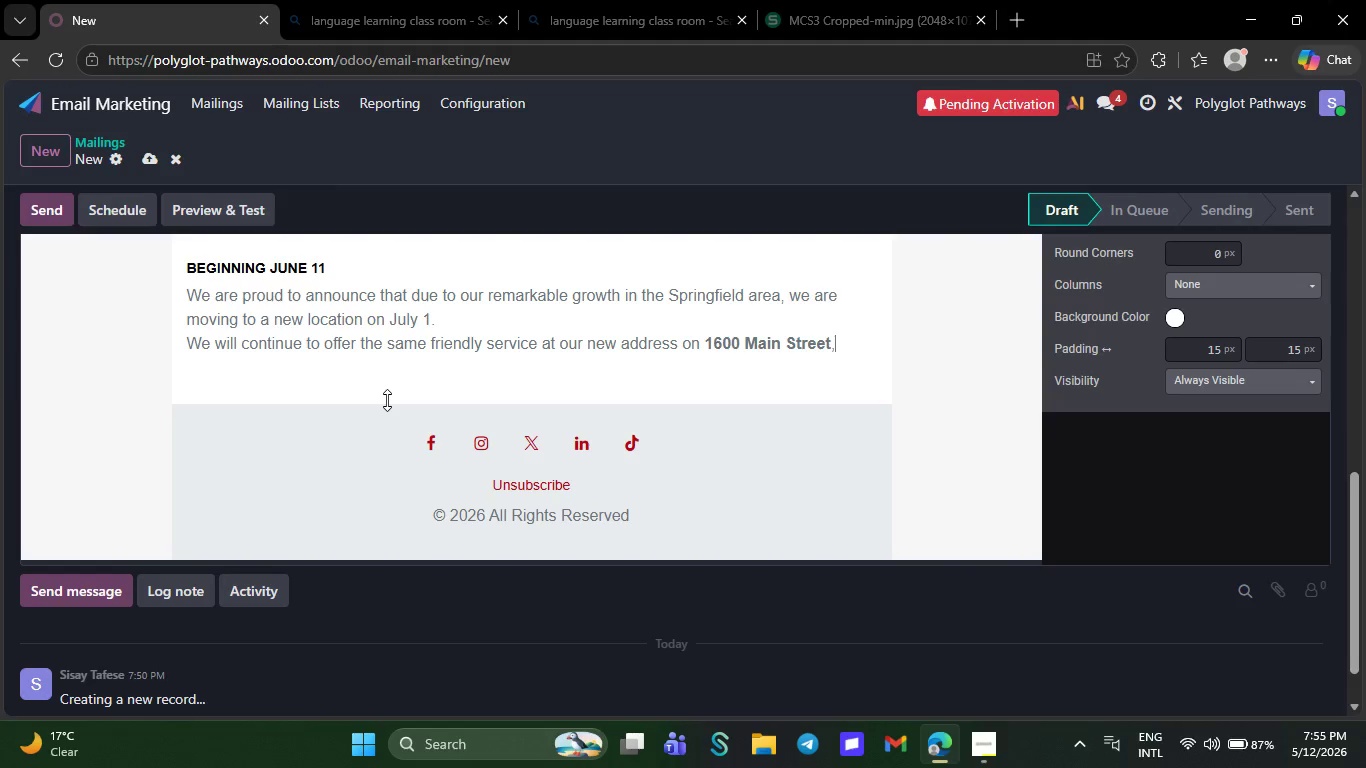 
hold_key(key=Backspace, duration=0.52)
 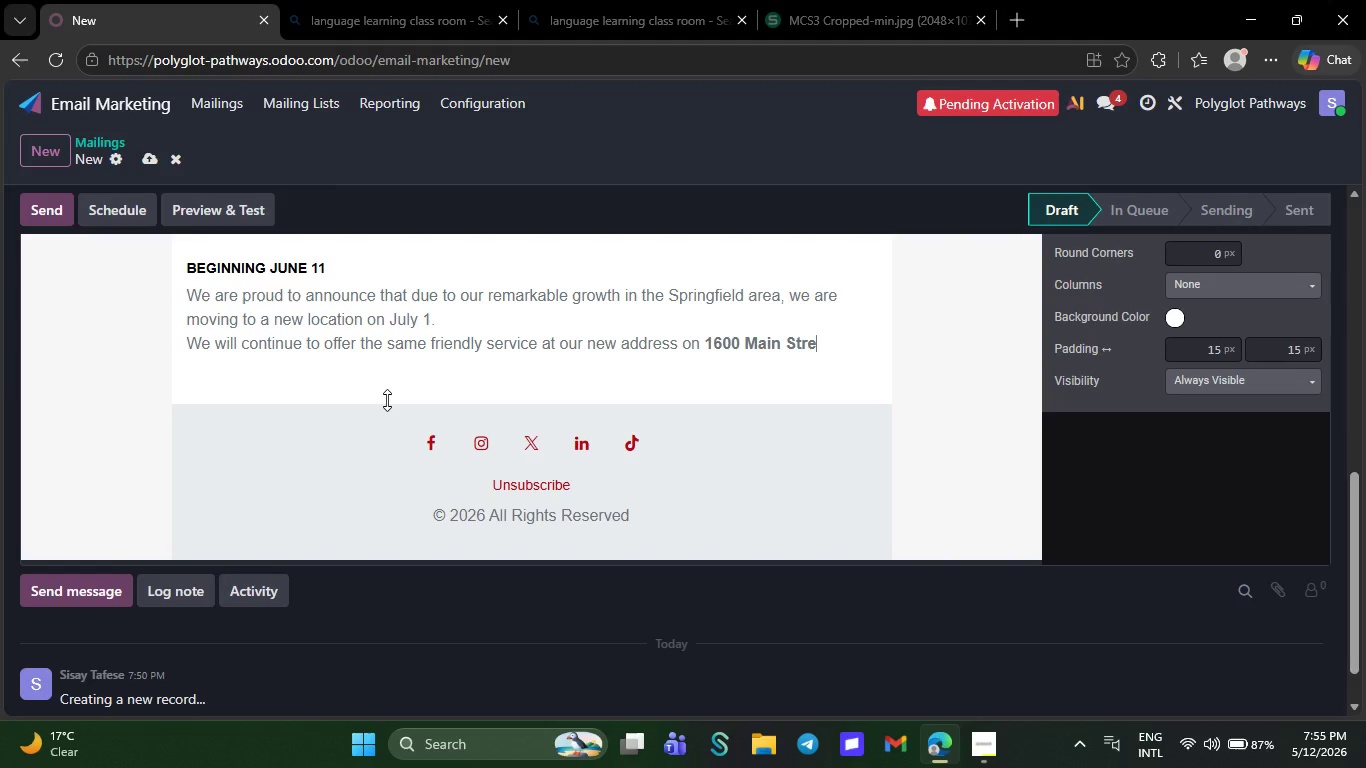 
key(Backspace)
 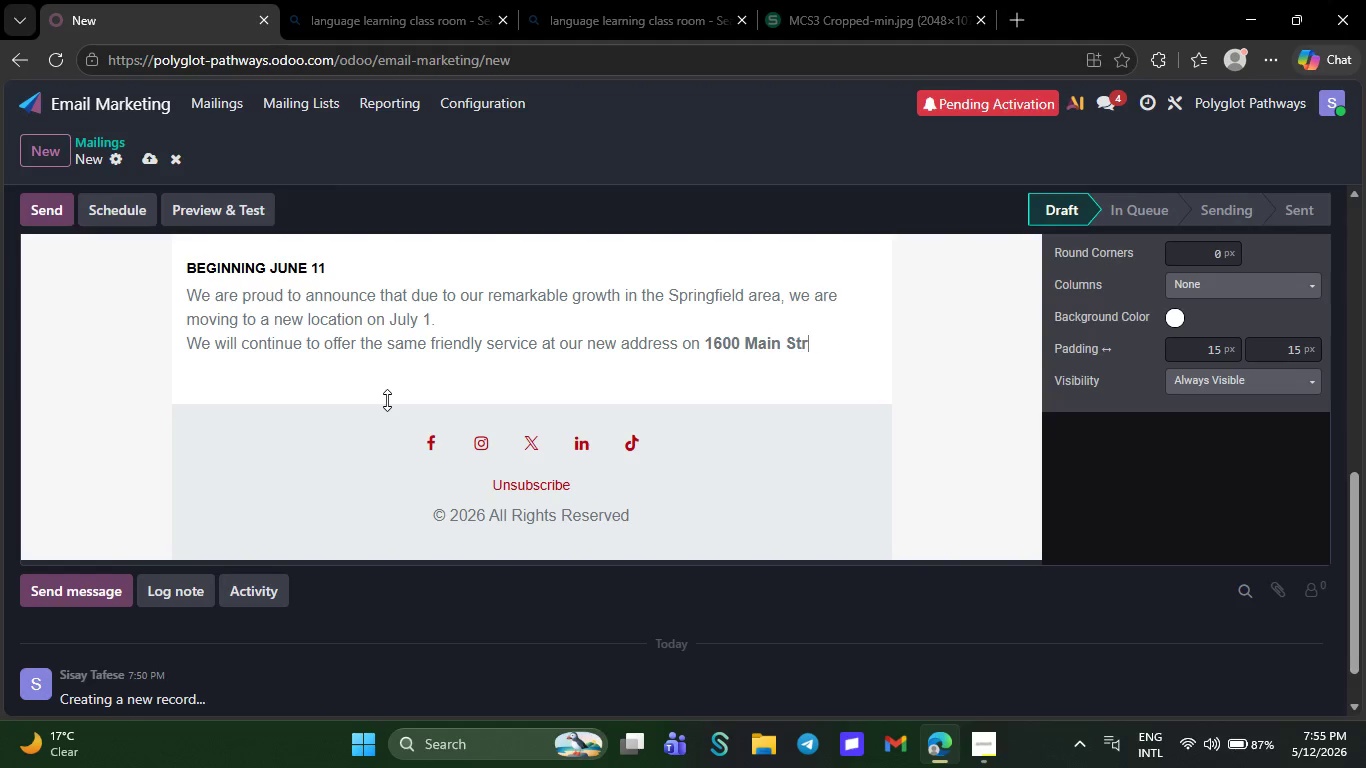 
hold_key(key=Backspace, duration=0.75)
 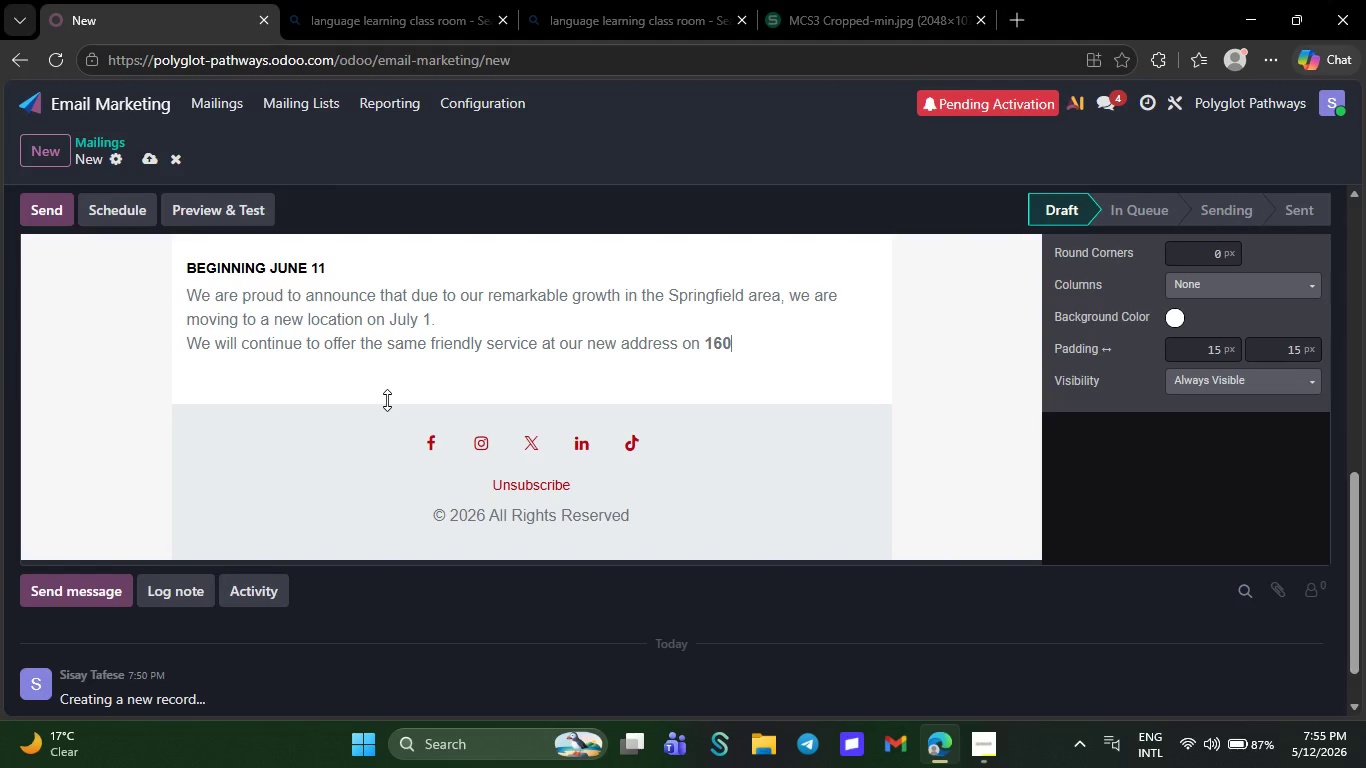 
hold_key(key=Backspace, duration=0.64)
 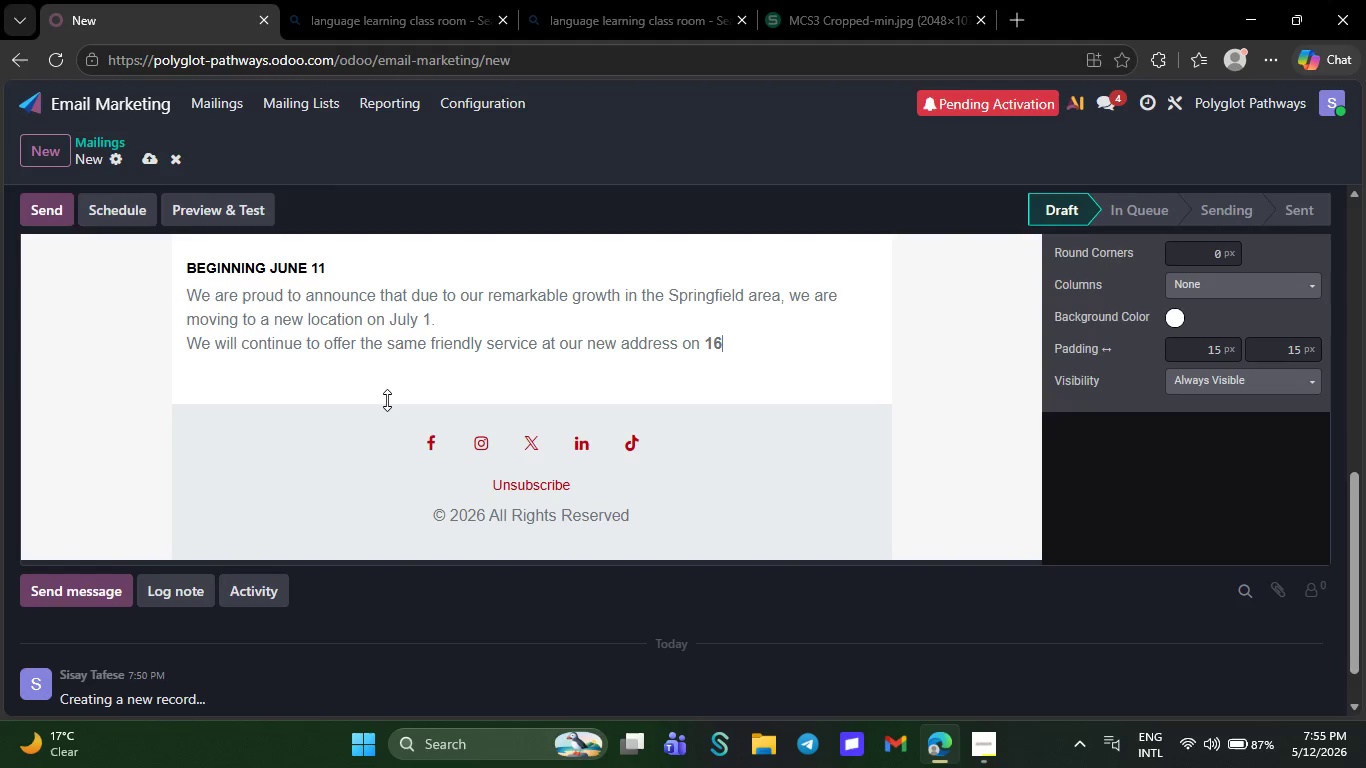 
key(Backspace)
 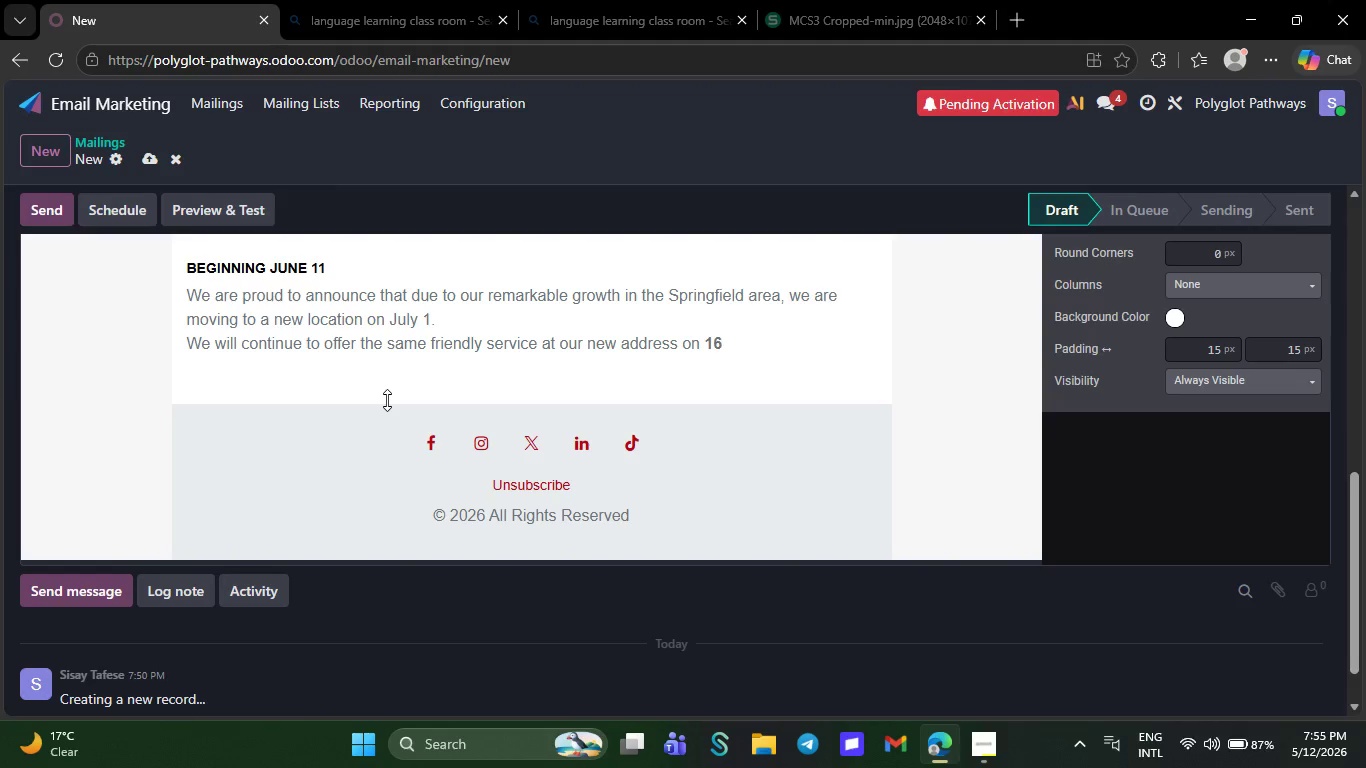 
key(Backspace)
 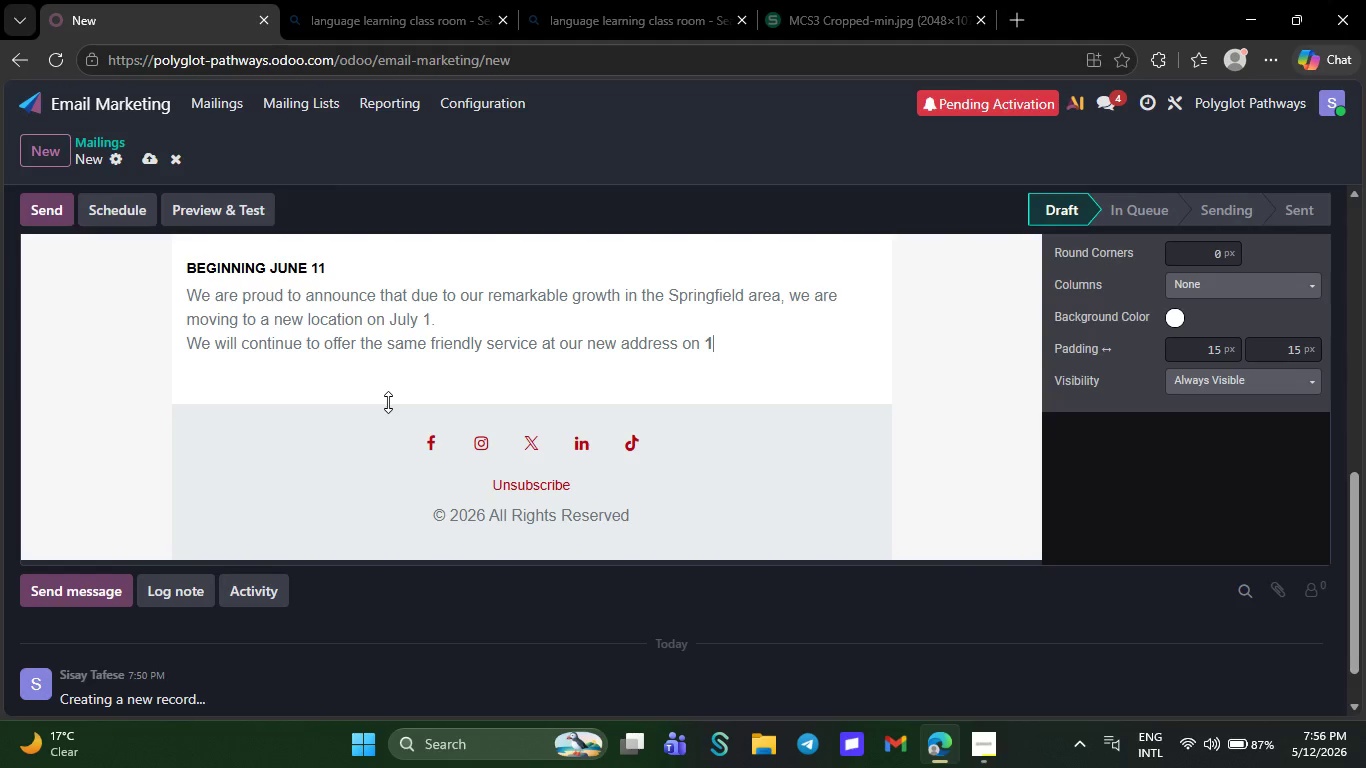 
wait(7.27)
 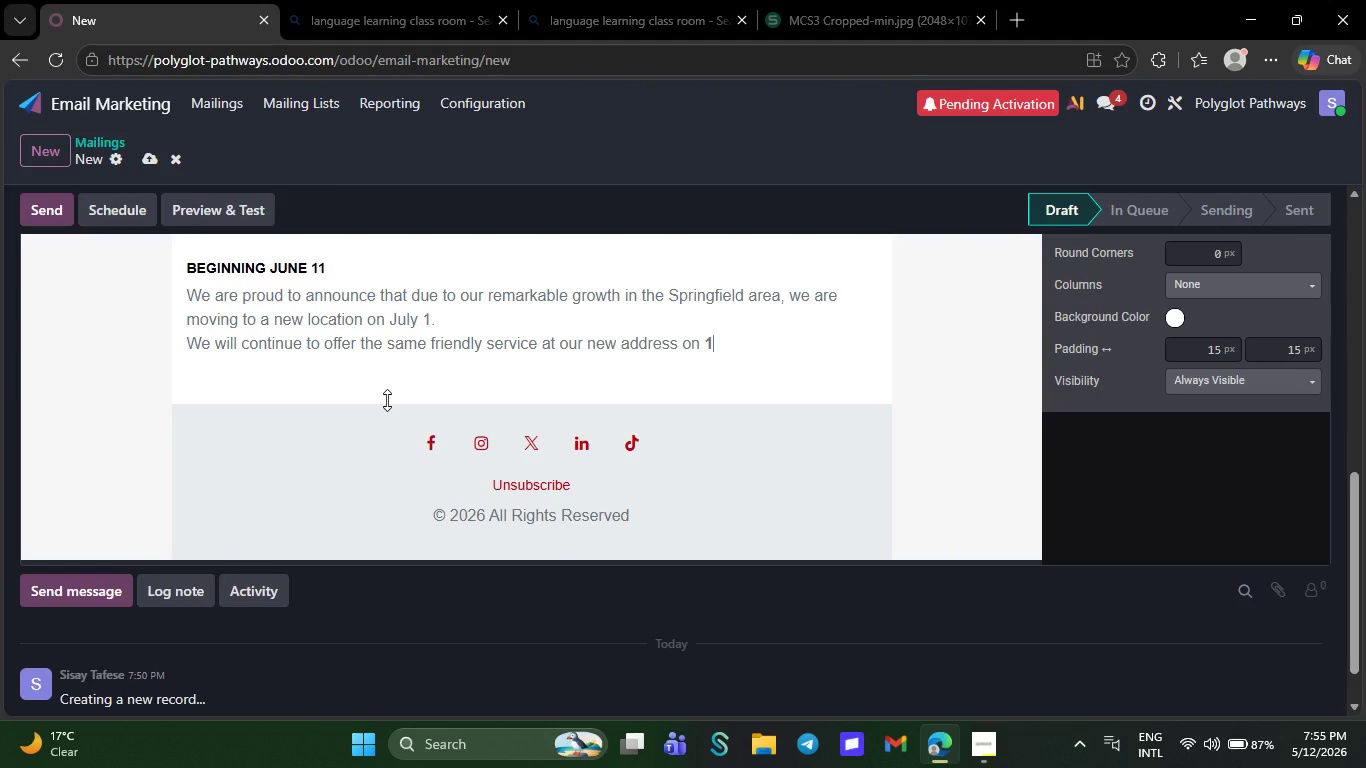 
left_click([389, 389])
 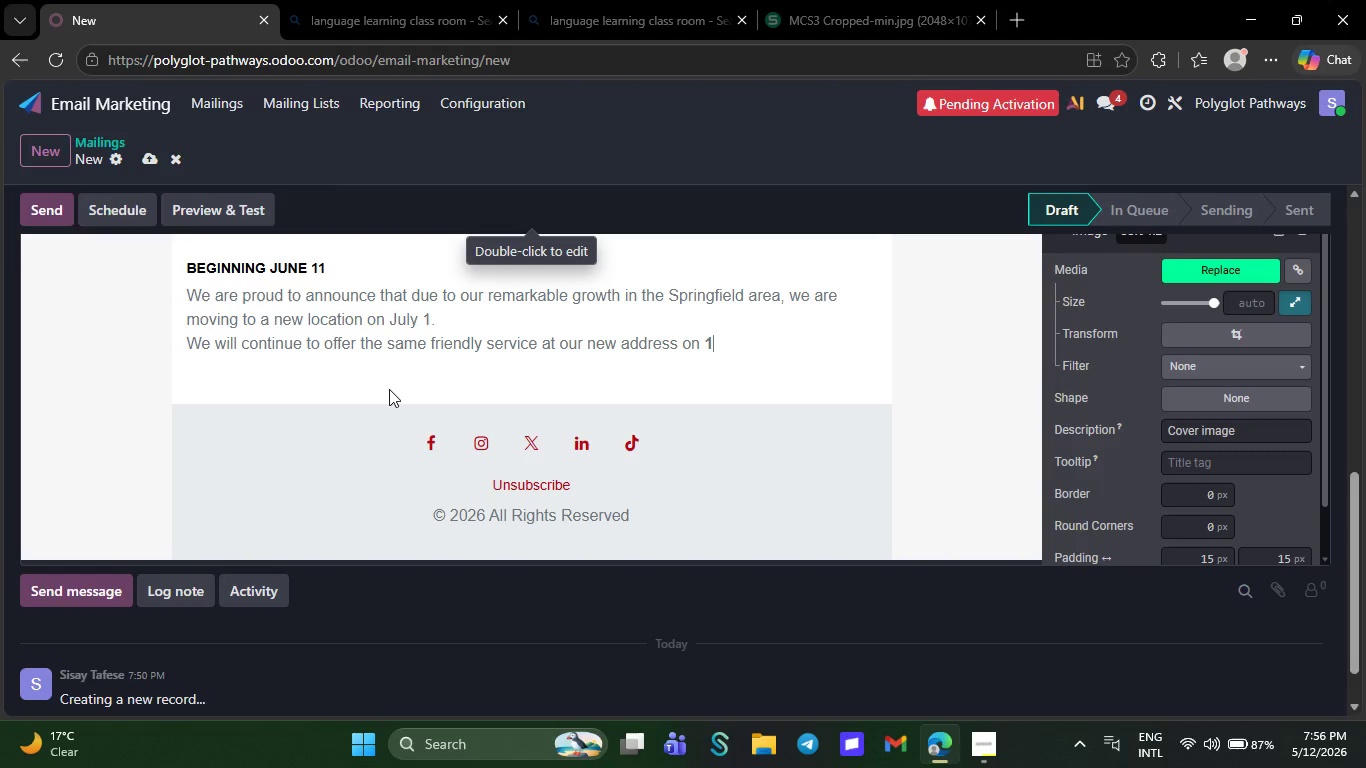 
key(Backspace)
 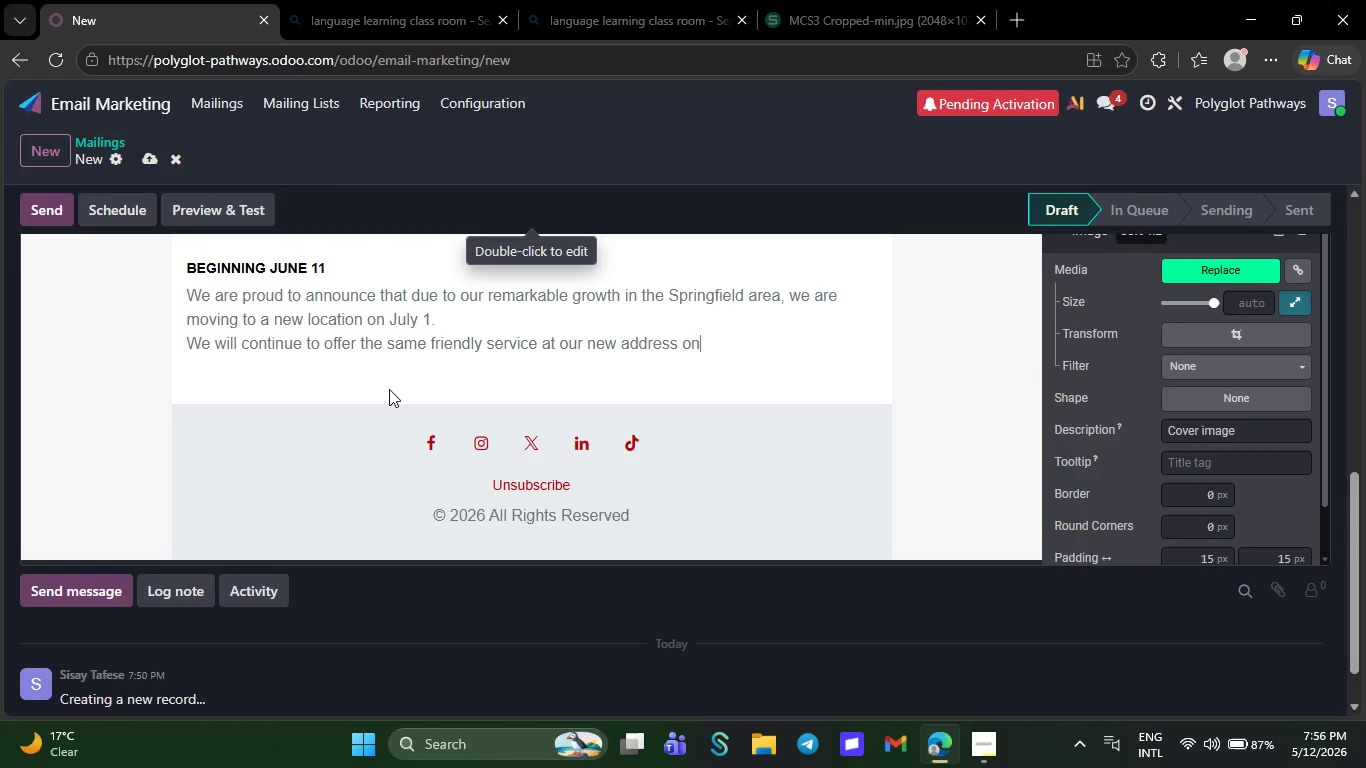 
key(Backspace)
 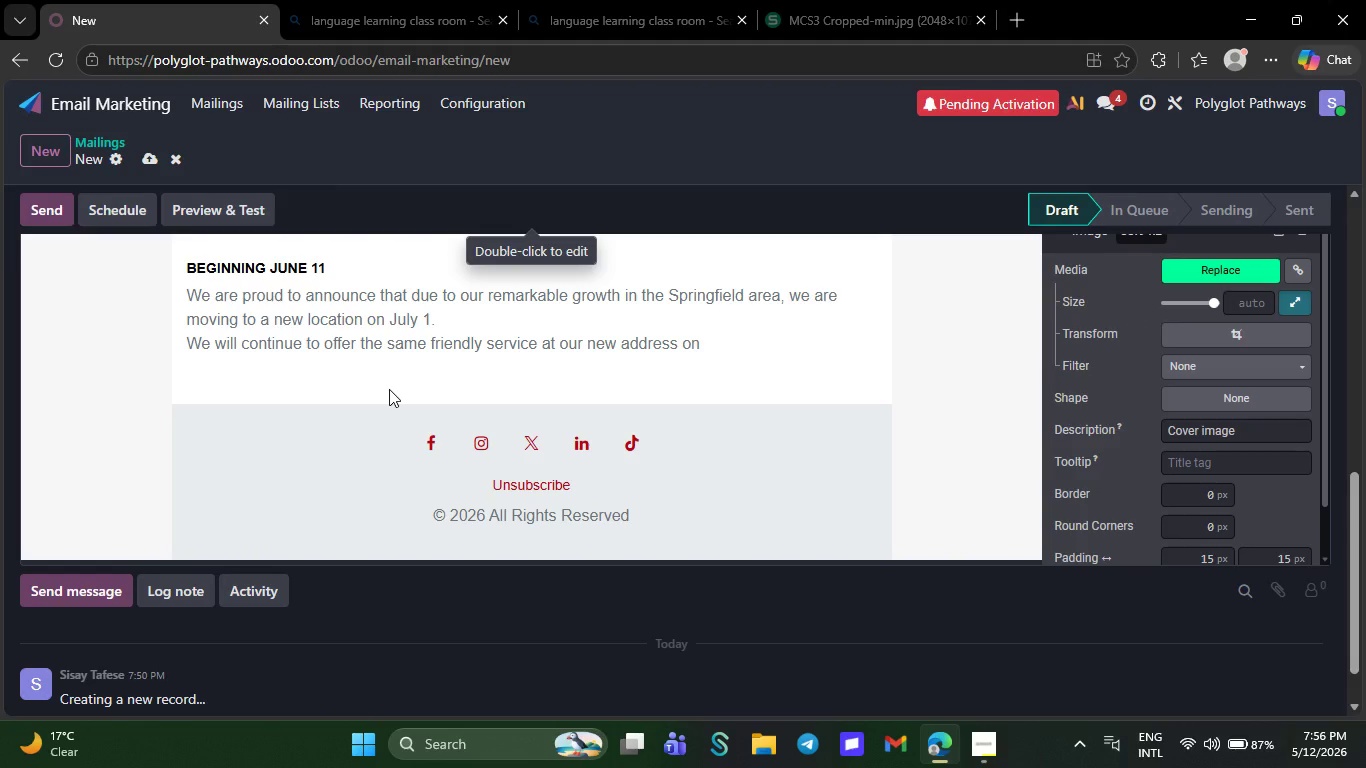 
key(Backspace)
 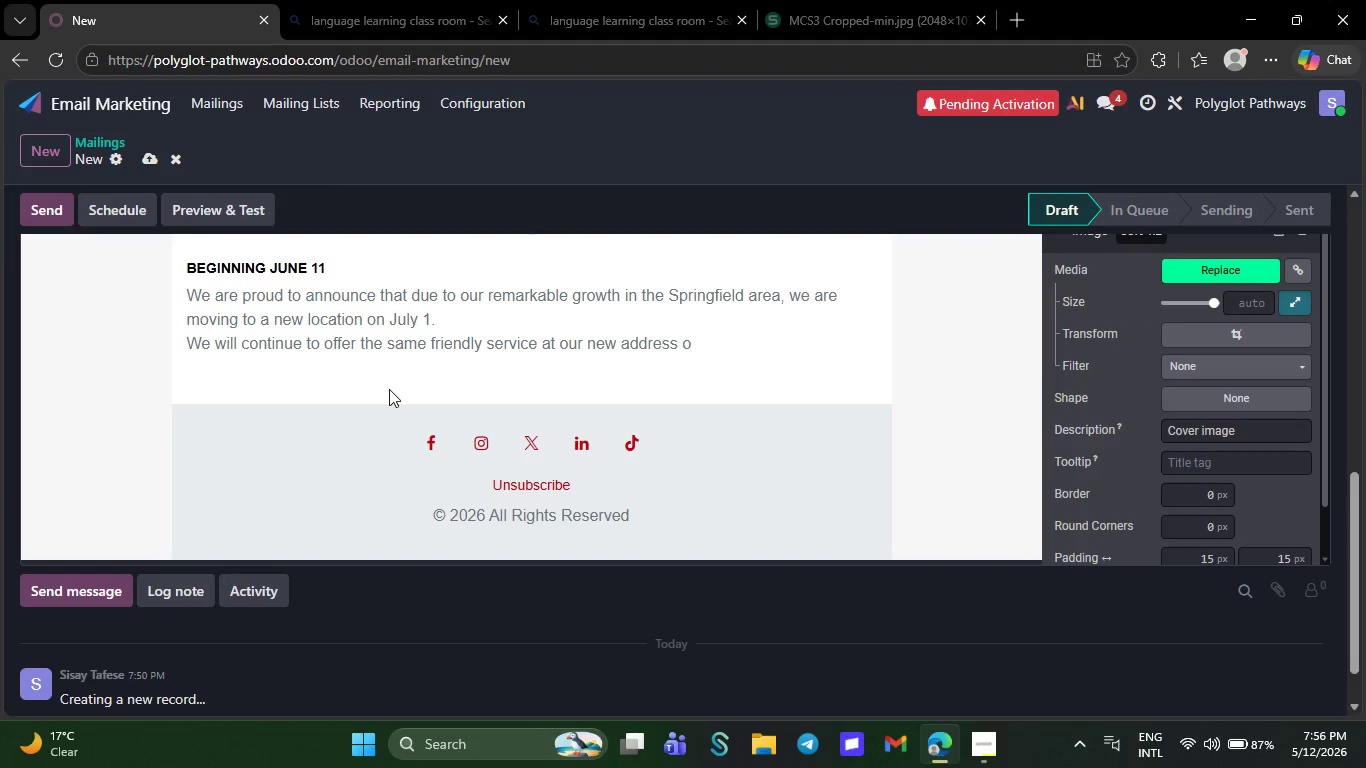 
left_click([389, 389])
 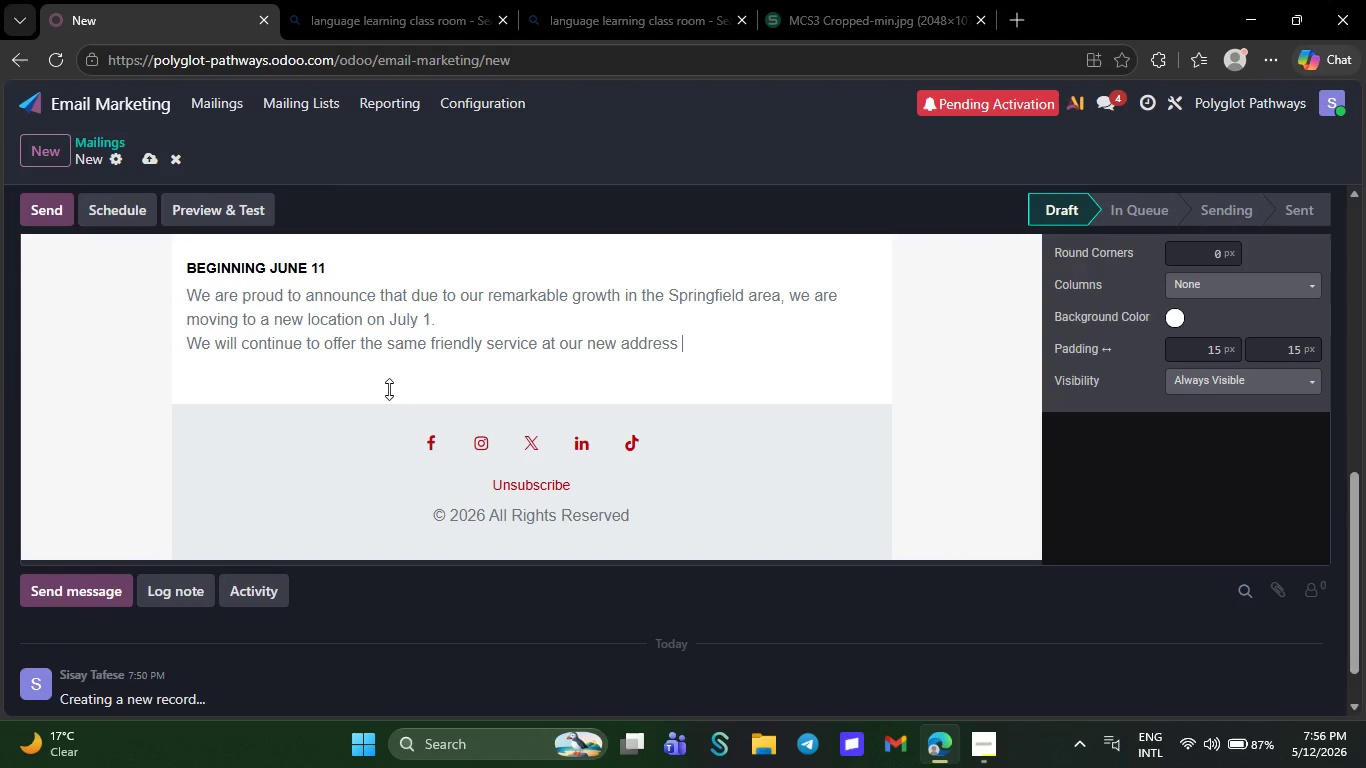 
key(Backspace)
 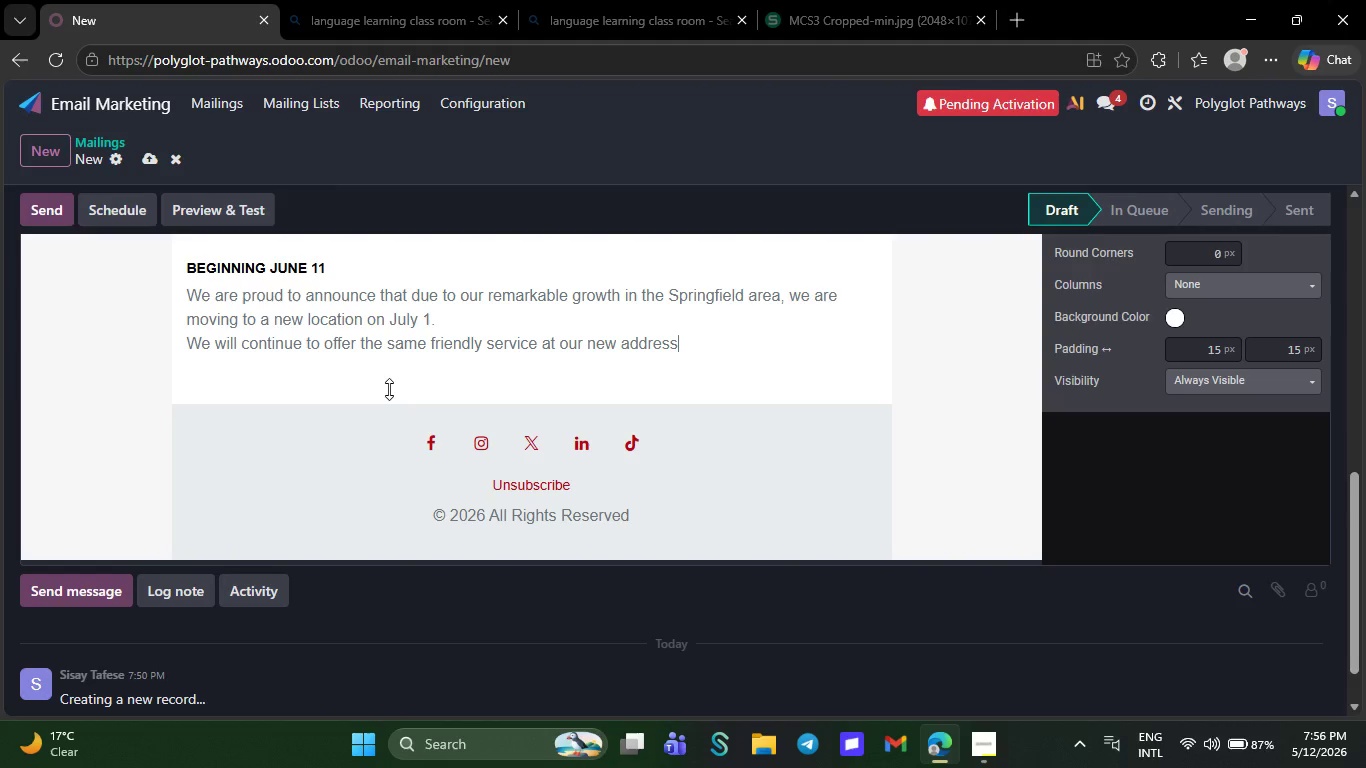 
hold_key(key=Backspace, duration=0.38)
 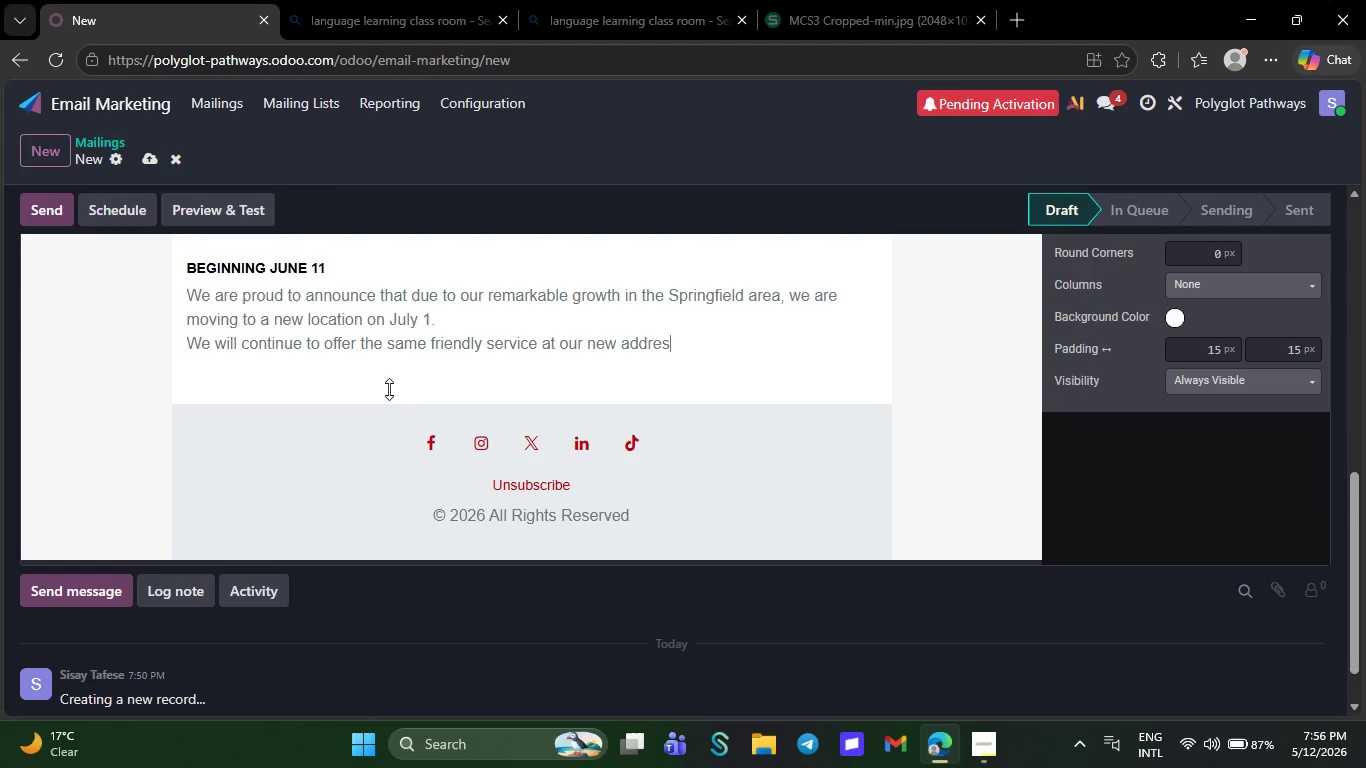 
key(Backspace)
 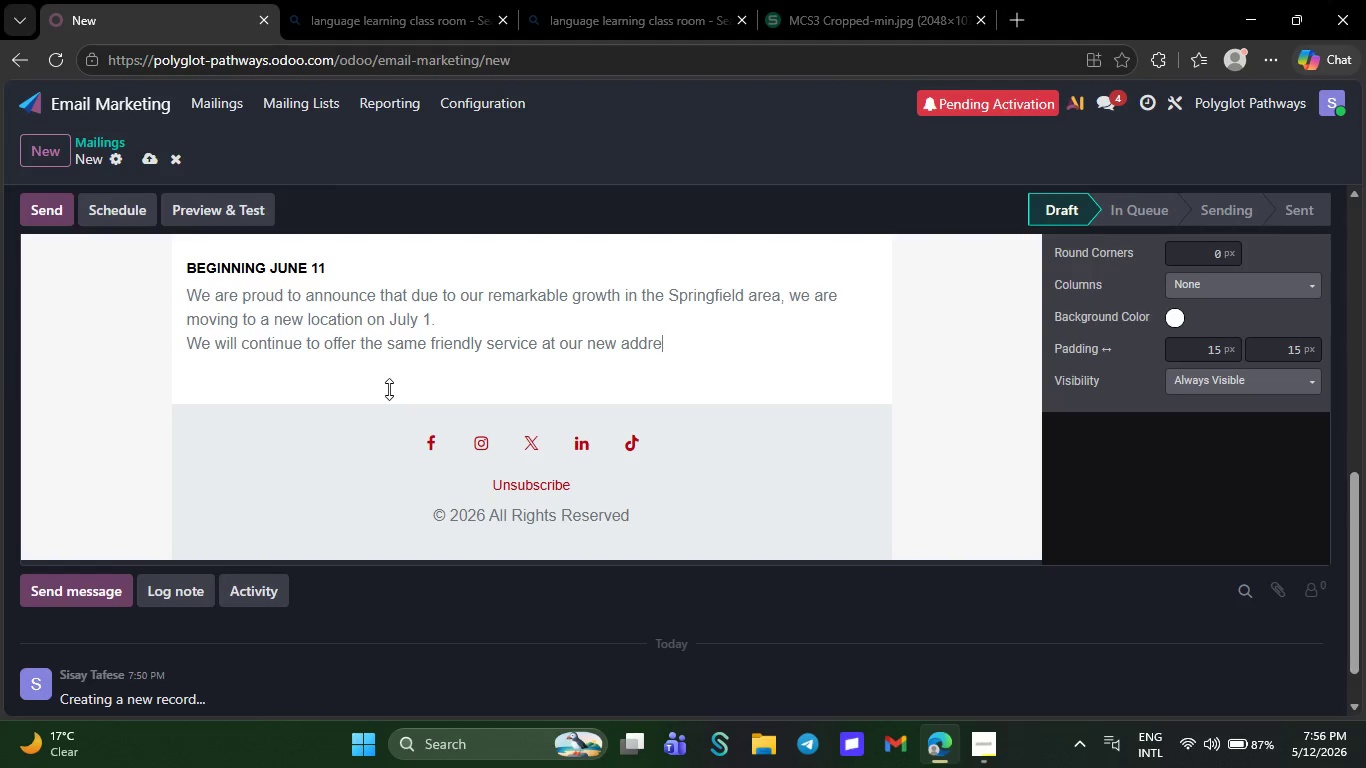 
key(Backspace)
 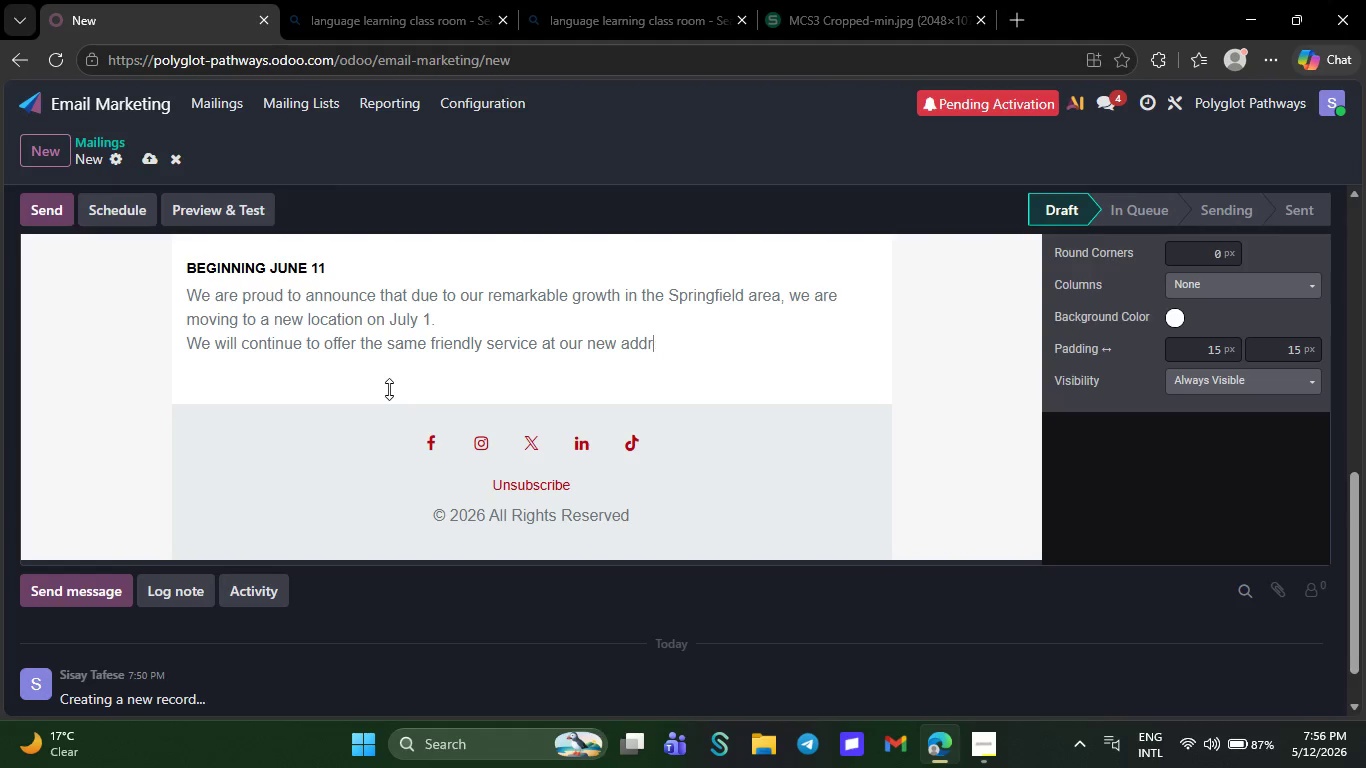 
key(Backspace)
 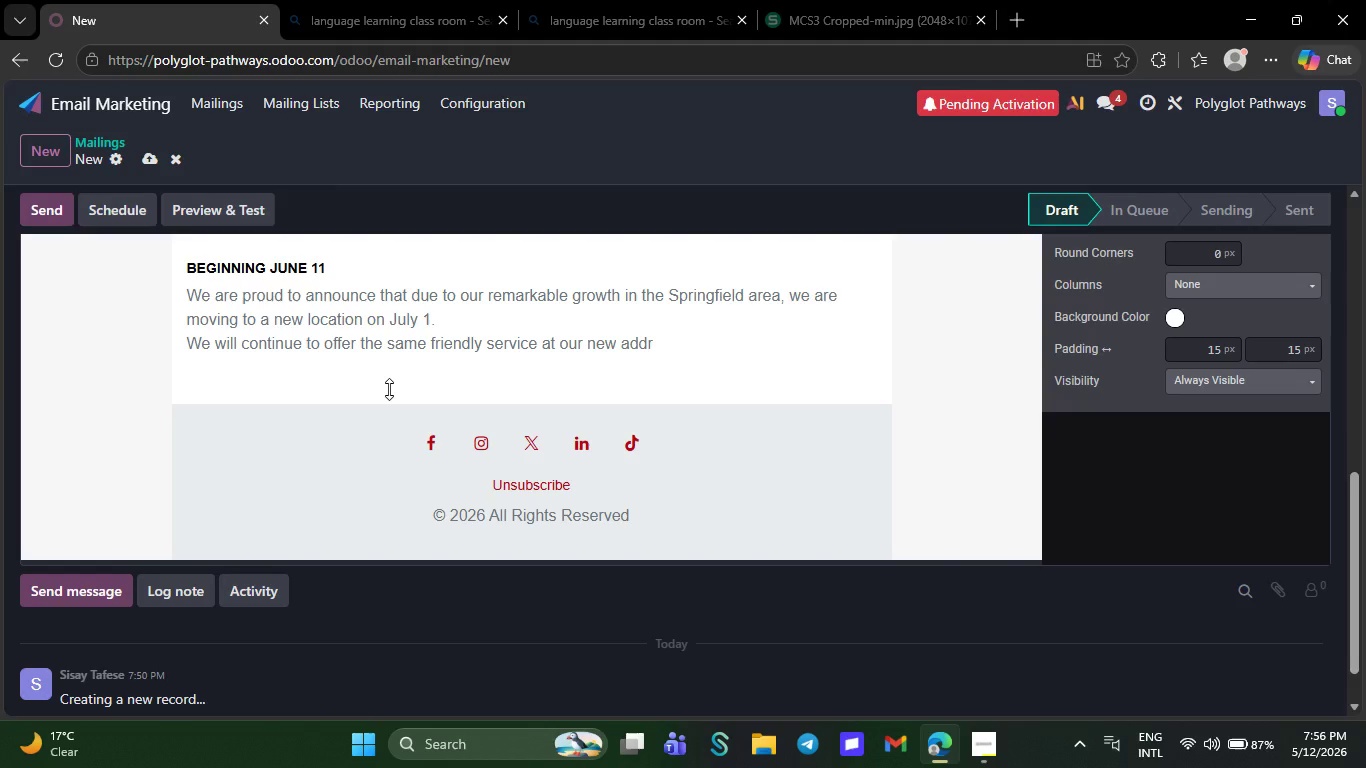 
hold_key(key=Backspace, duration=0.48)
 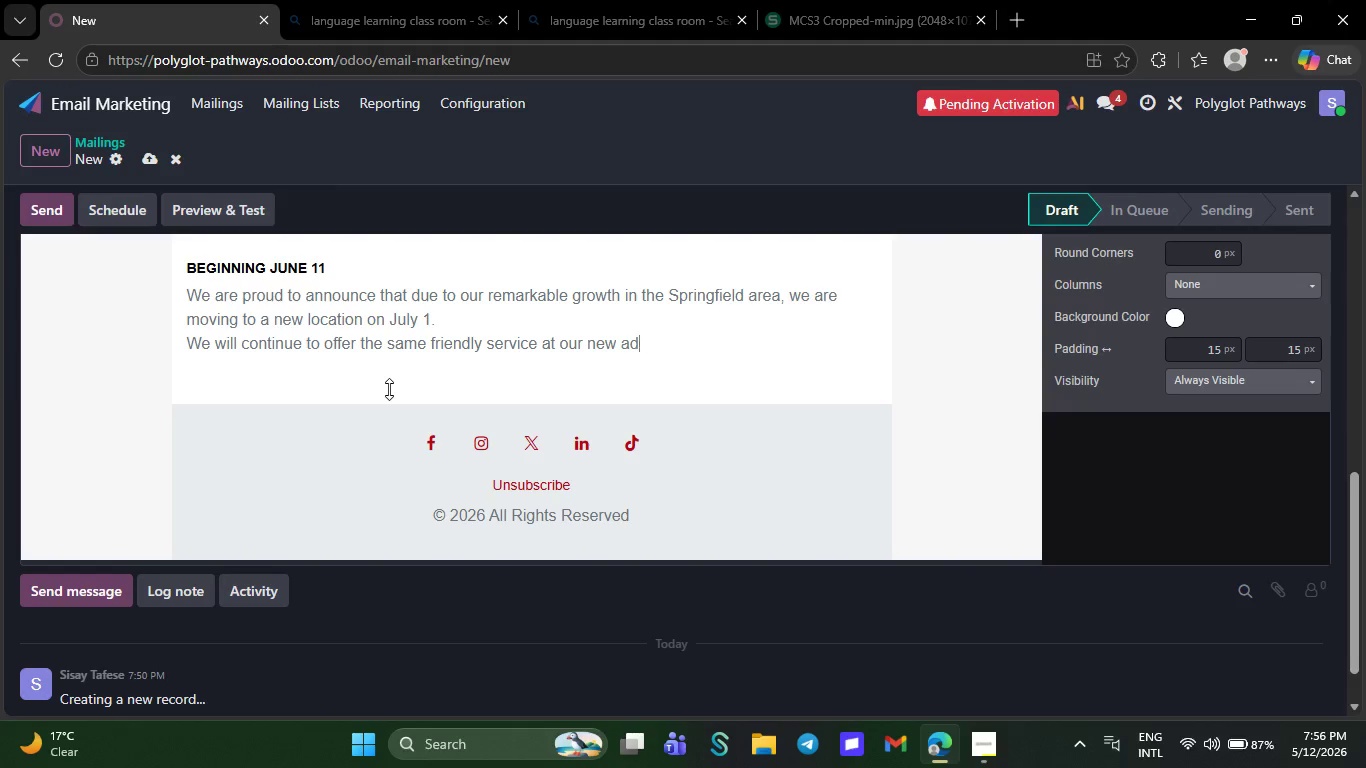 
key(Backspace)
 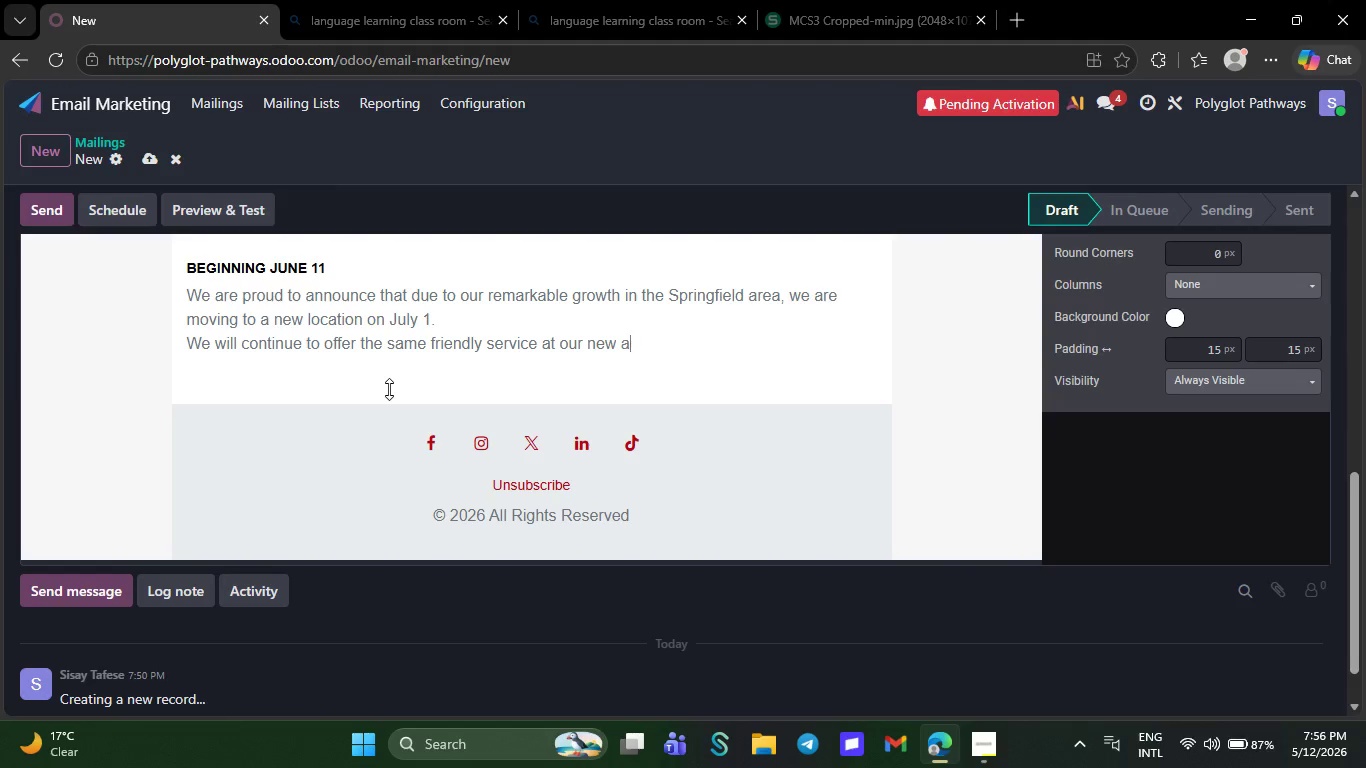 
hold_key(key=Backspace, duration=0.31)
 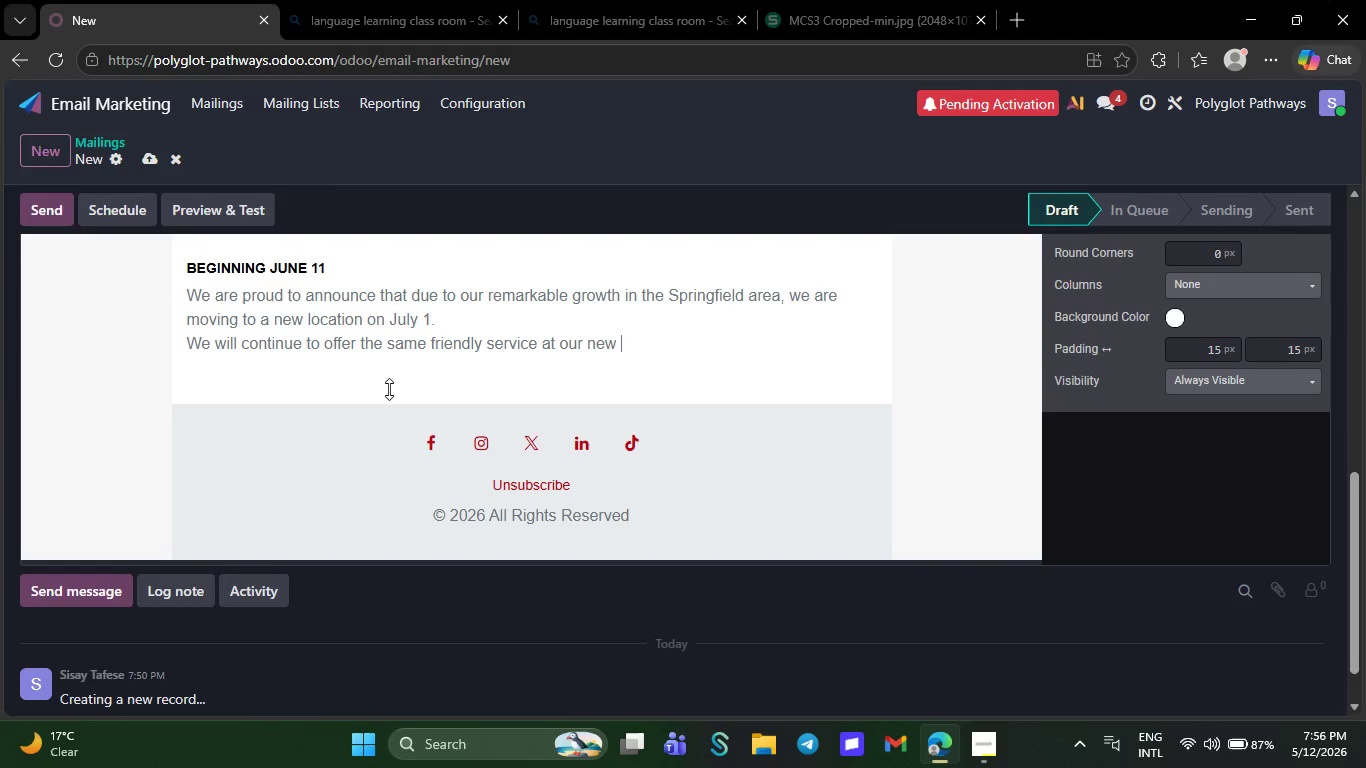 
key(Backspace)
 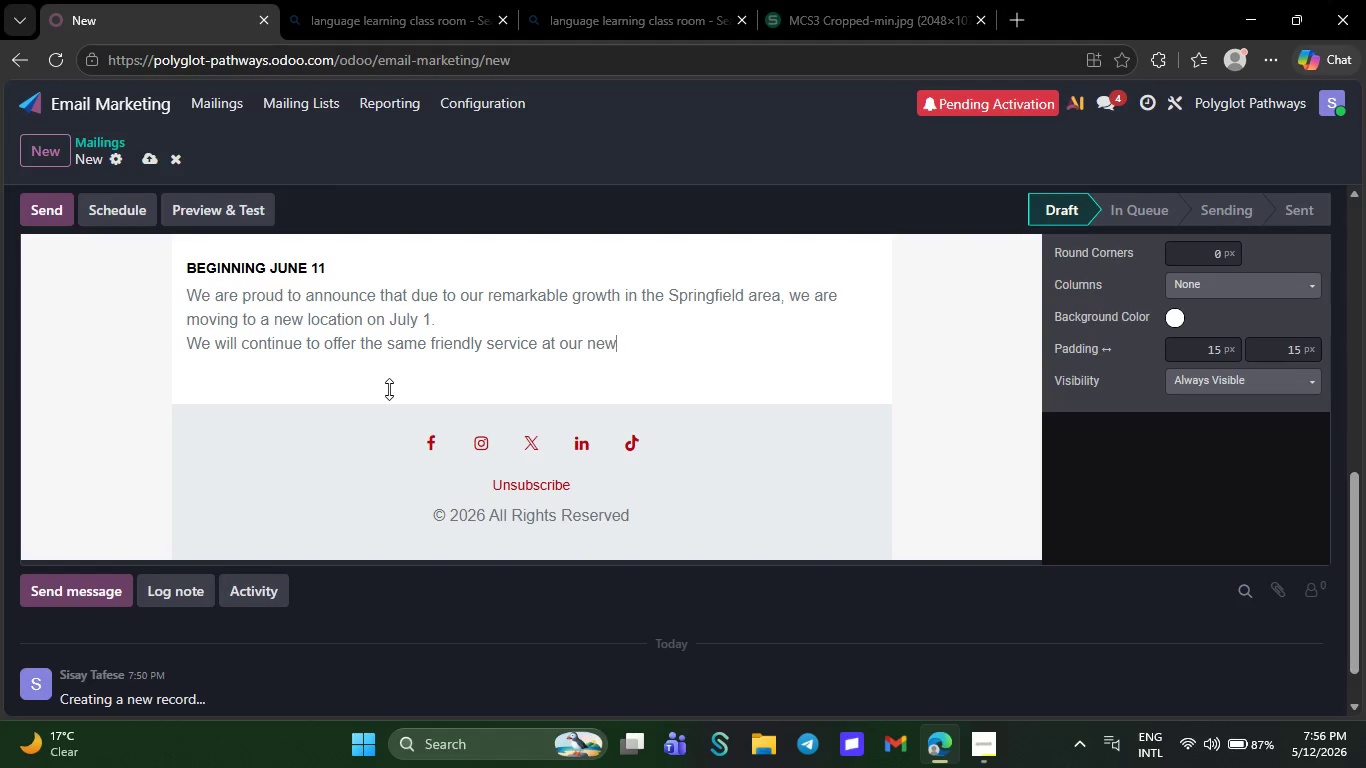 
hold_key(key=Backspace, duration=0.34)
 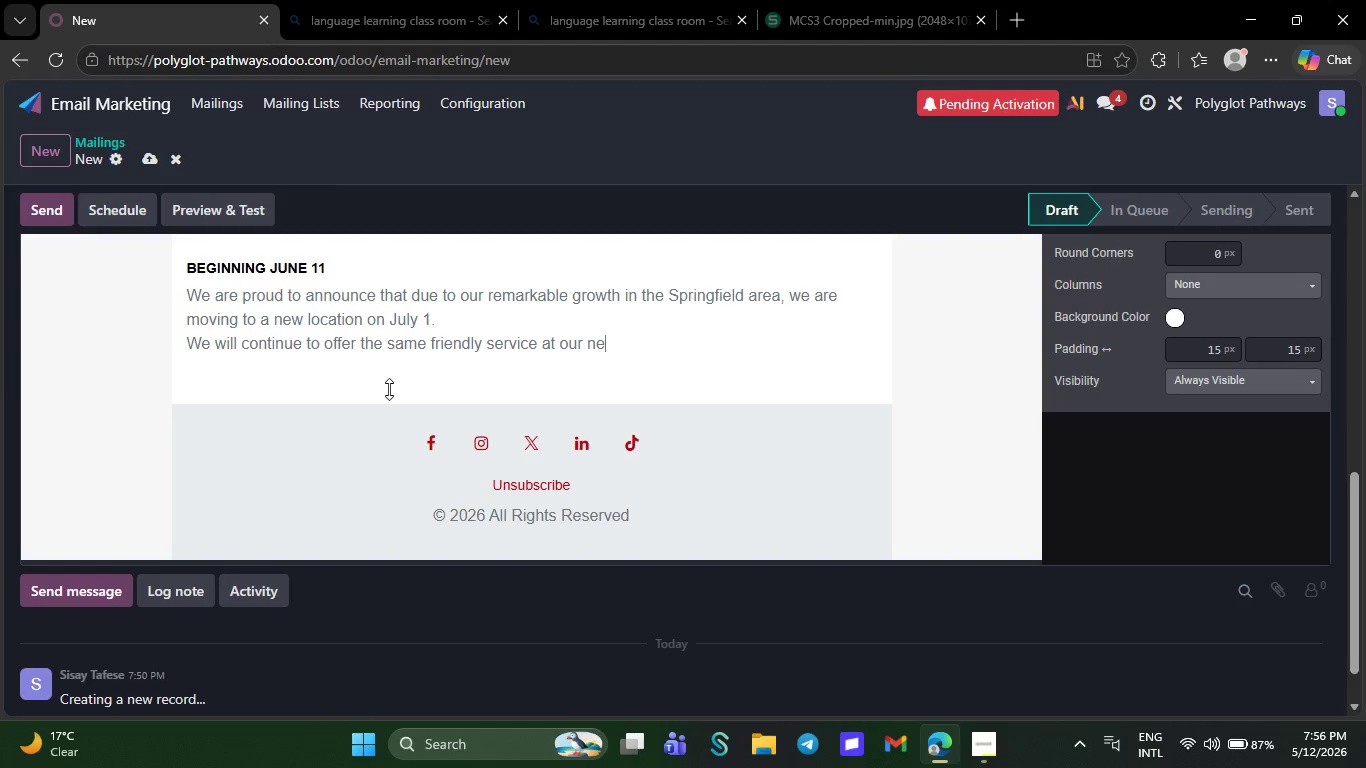 
key(Backspace)
 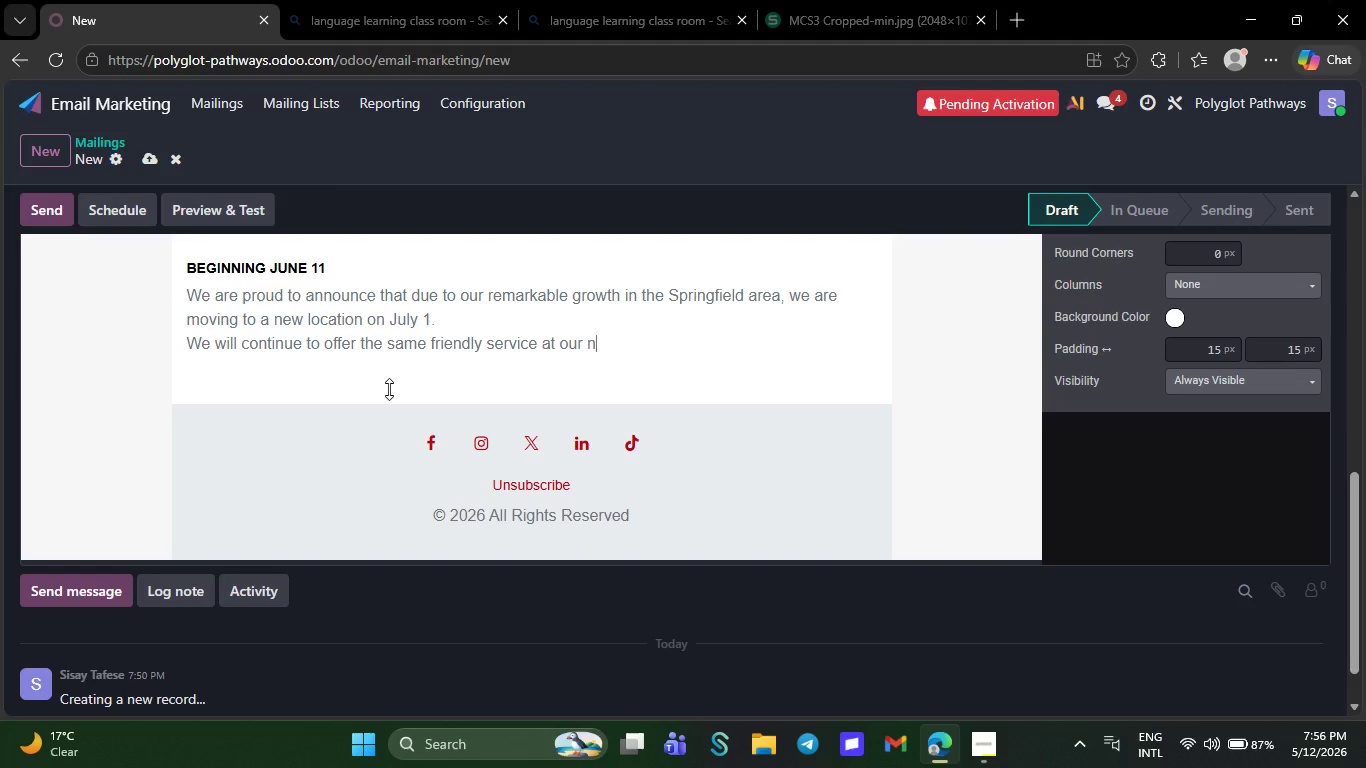 
hold_key(key=Backspace, duration=0.45)
 